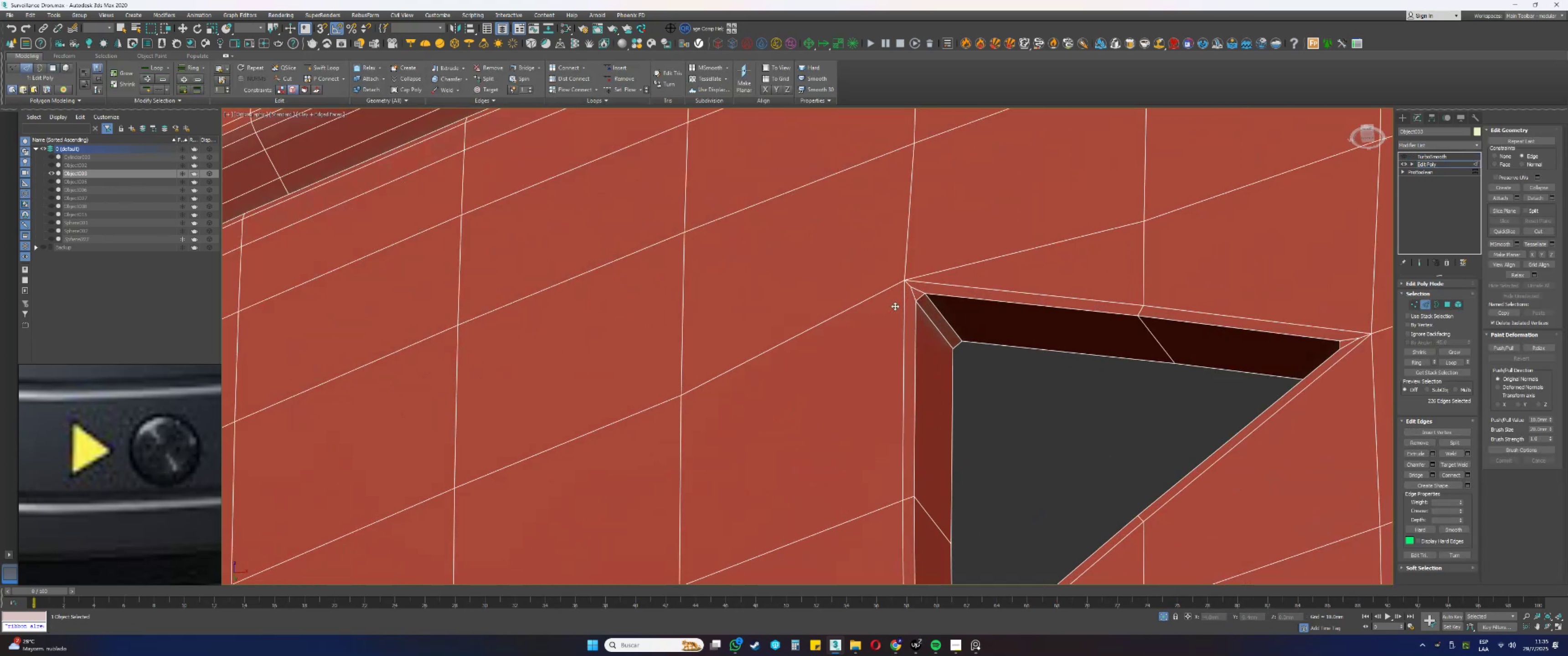 
key(Control+Z)
 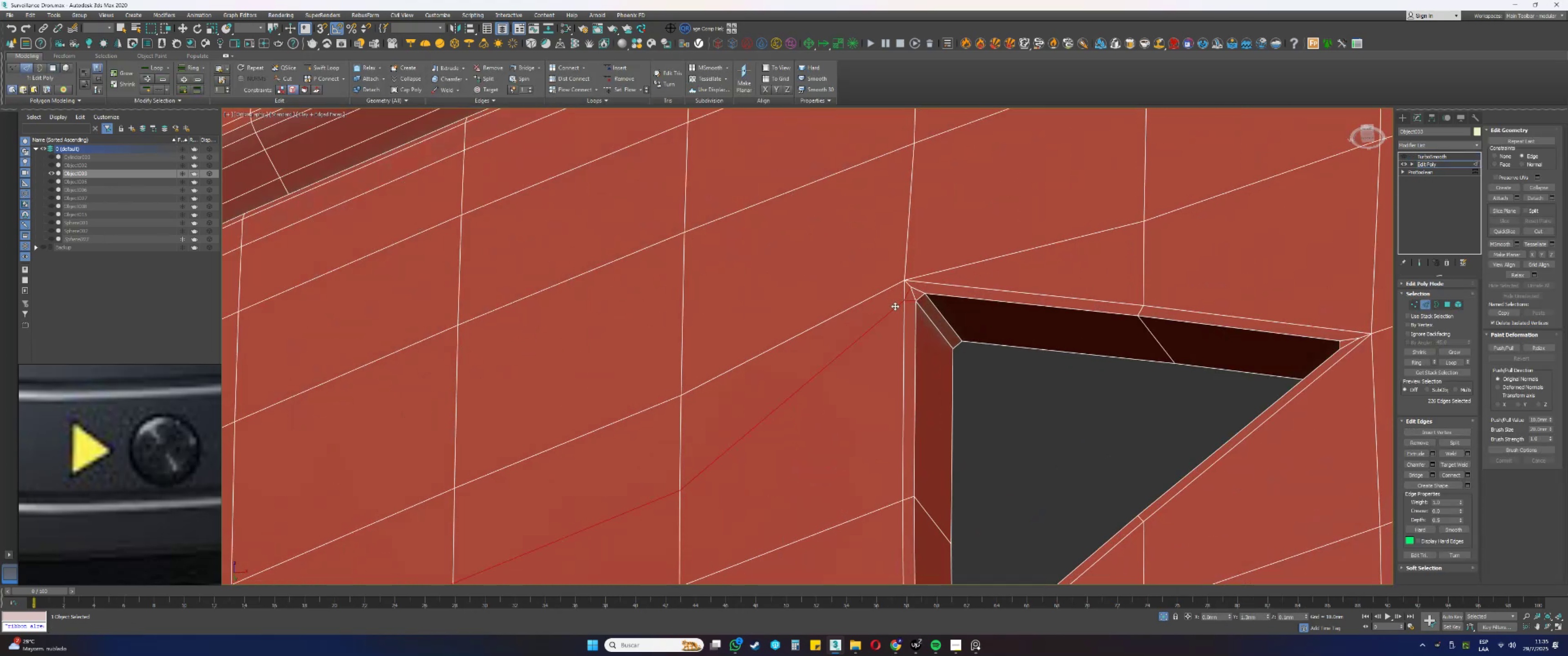 
key(Control+Z)
 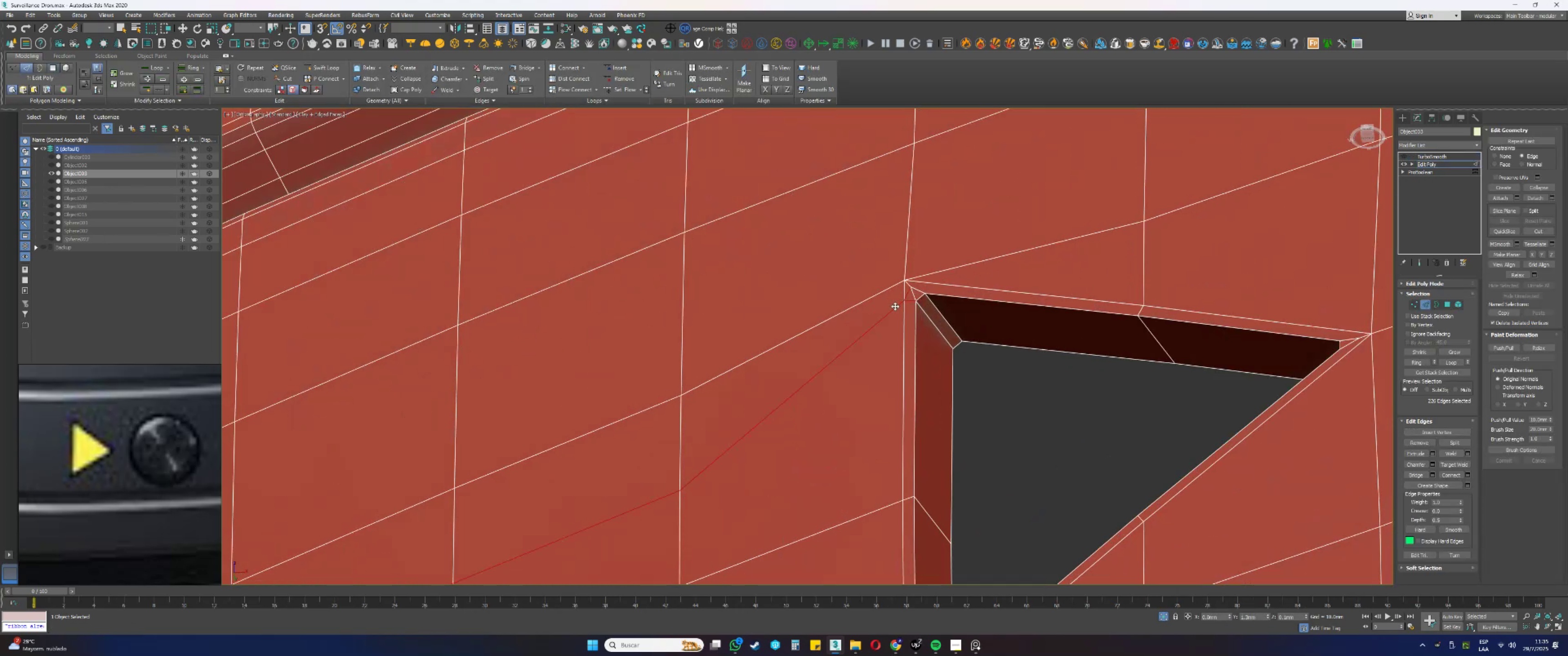 
key(Control+Z)
 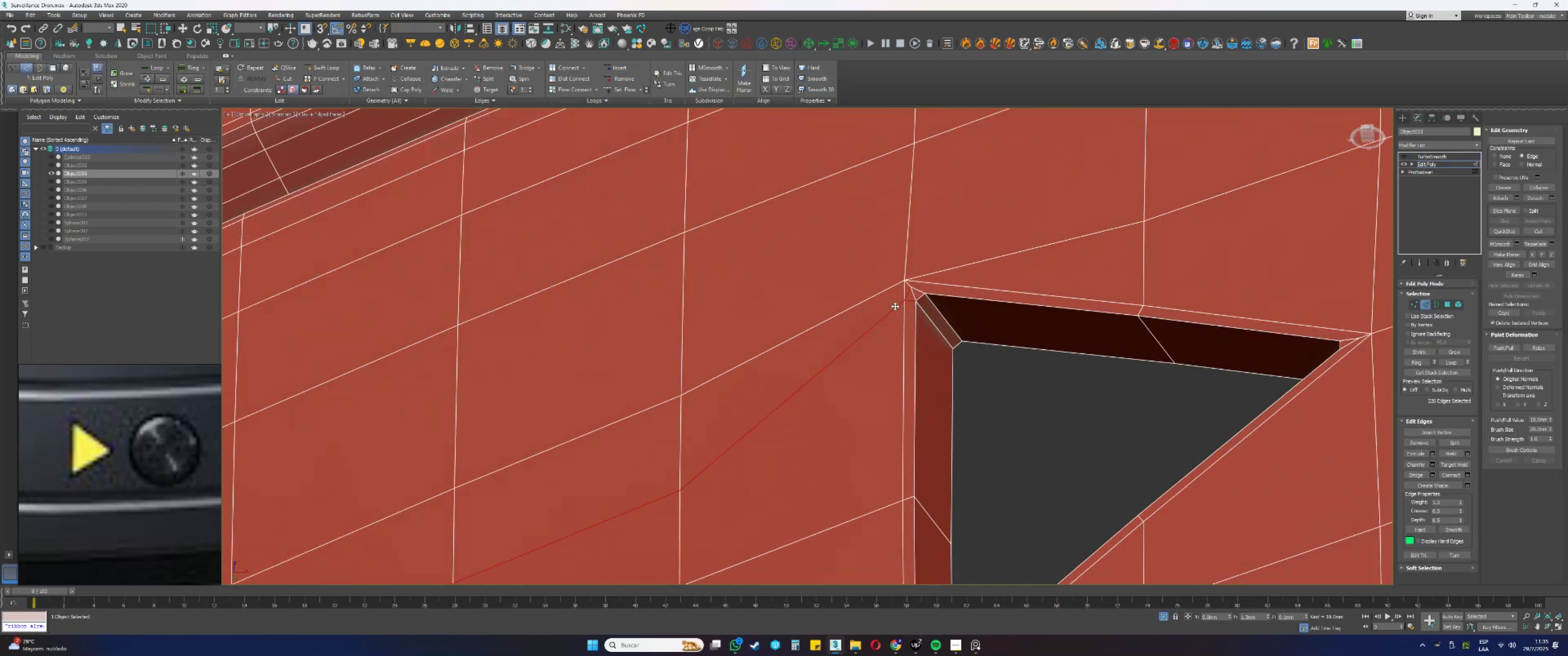 
key(Control+Z)
 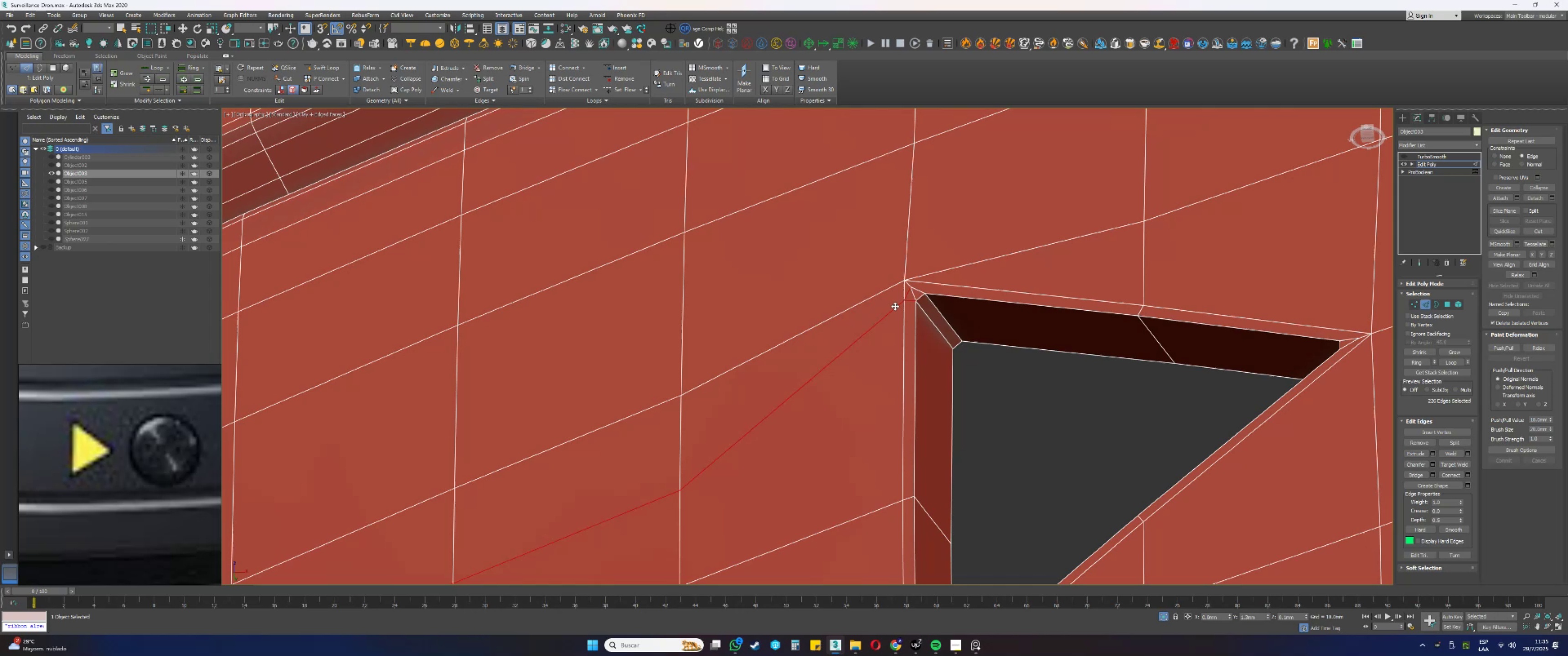 
key(Control+Z)
 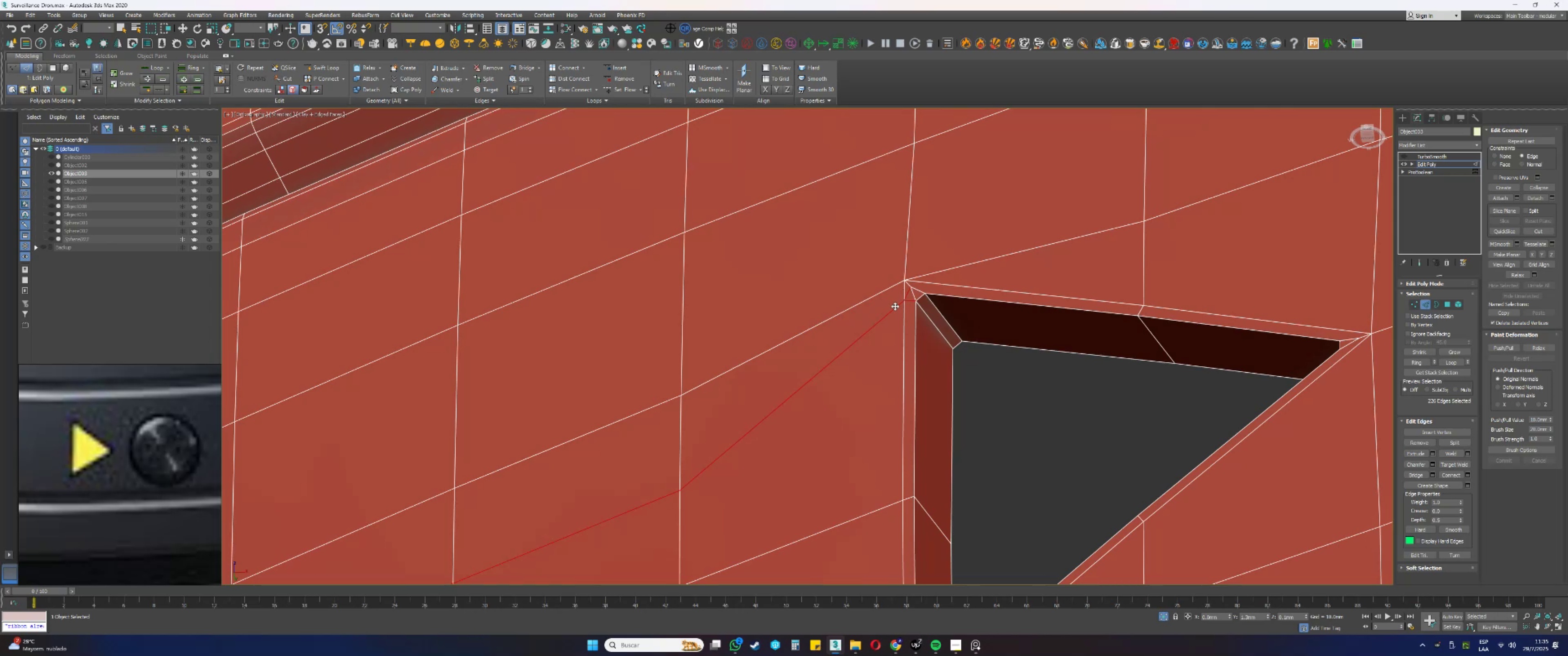 
key(Control+Z)
 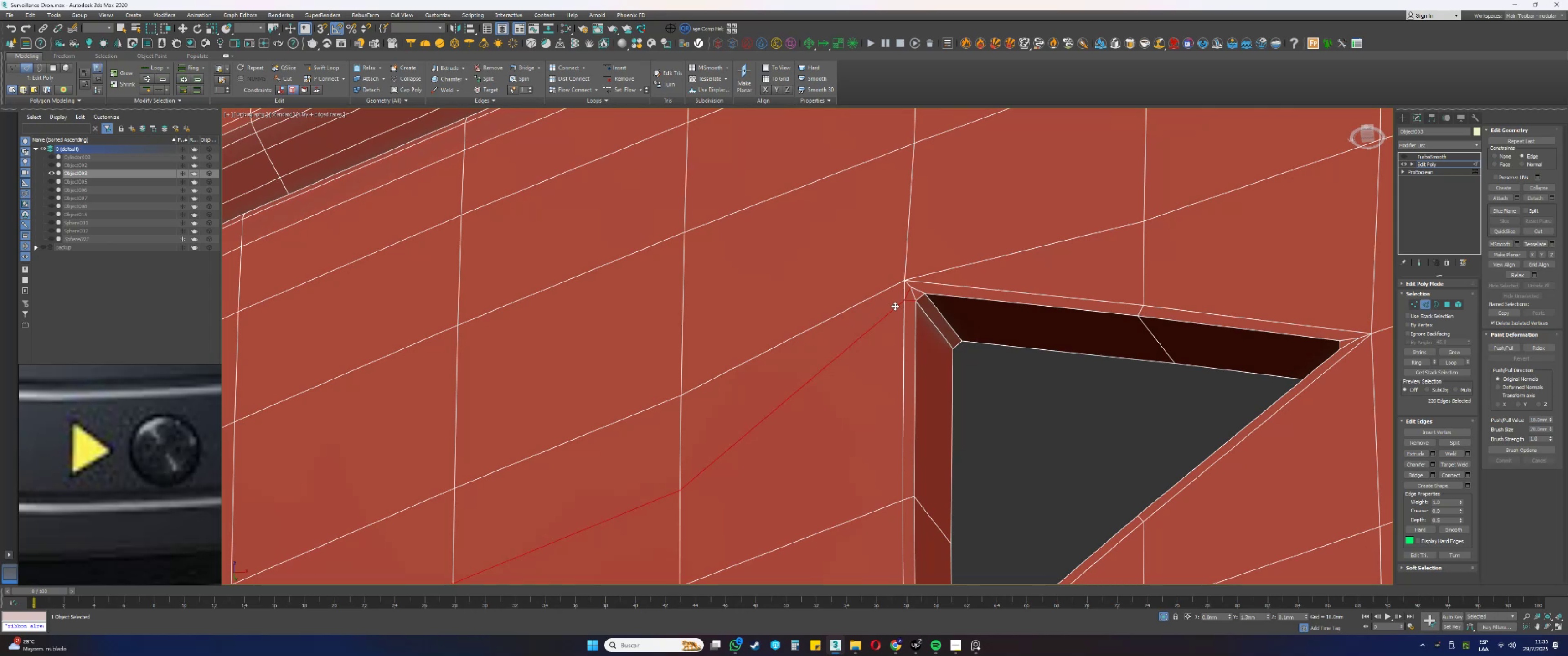 
key(Control+Z)
 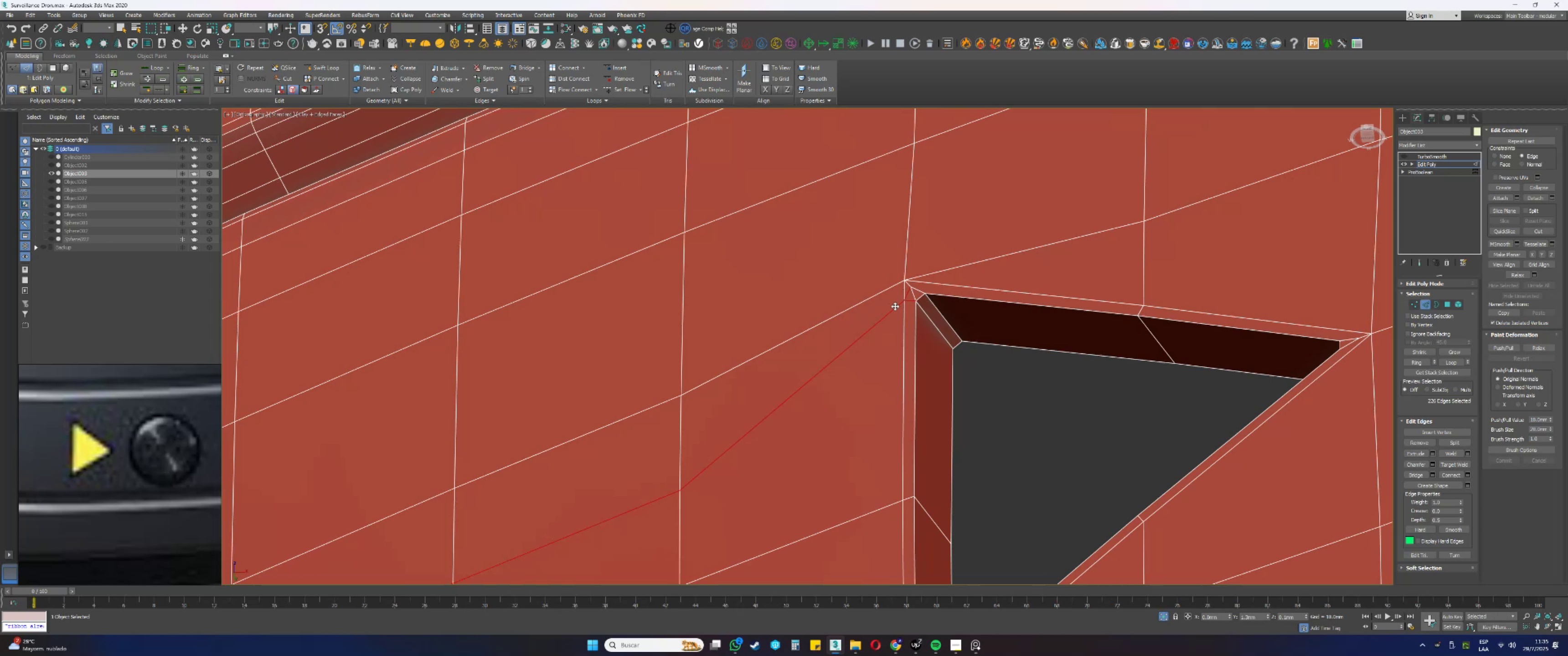 
key(Control+Z)
 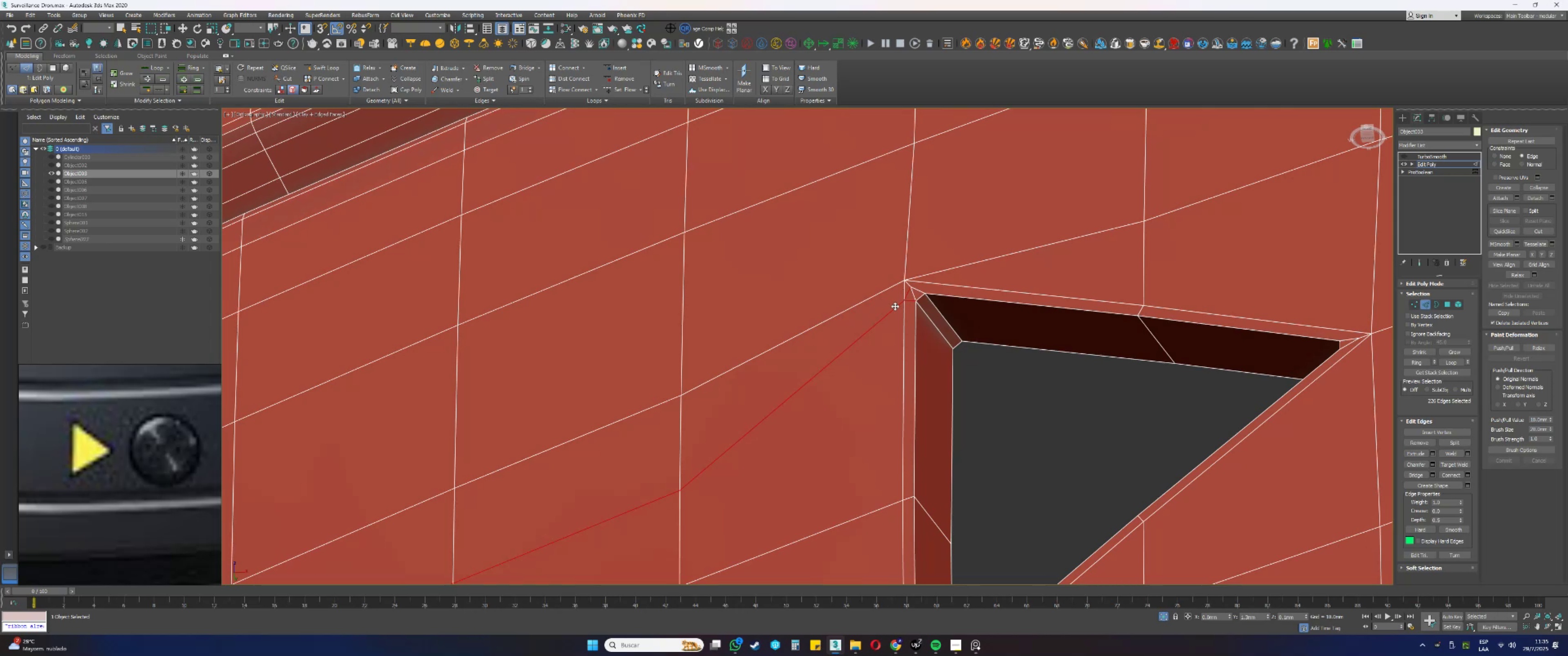 
key(Control+Z)
 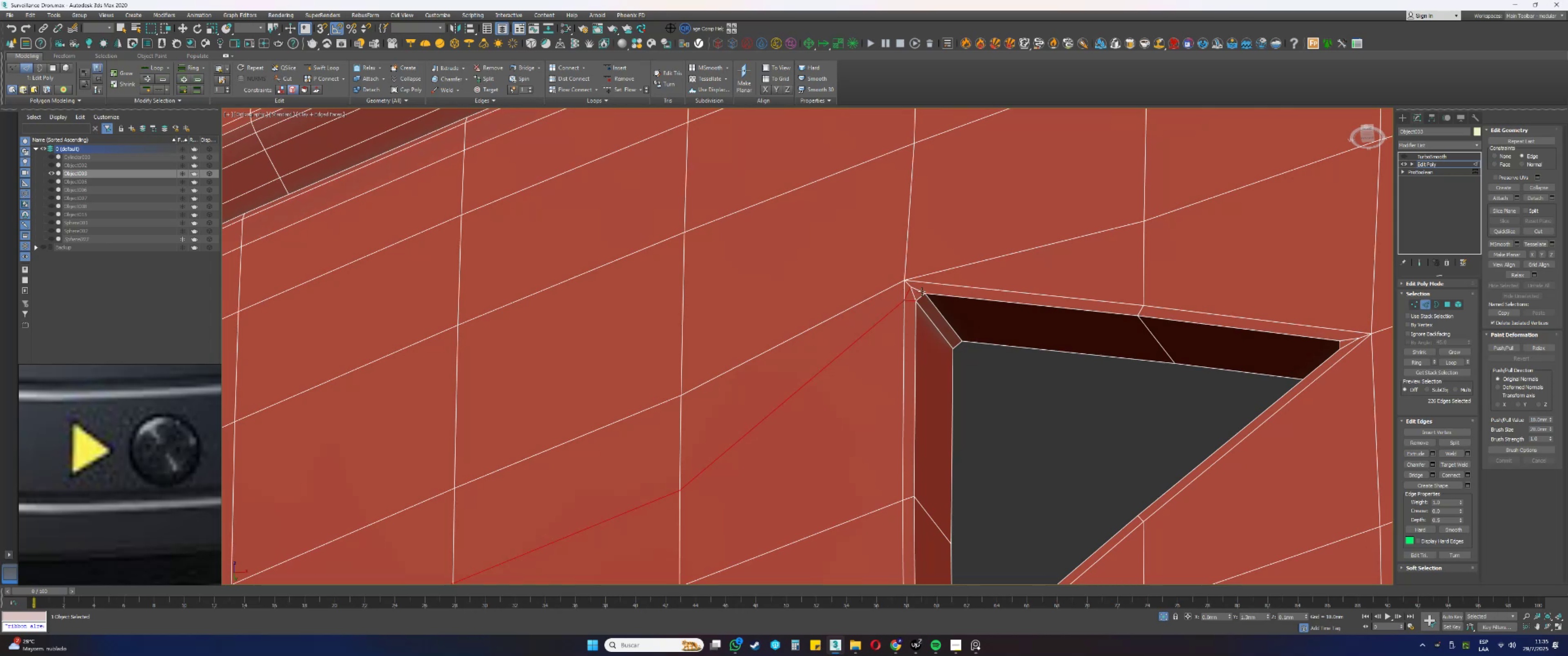 
scroll: coordinate [935, 282], scroll_direction: down, amount: 3.0
 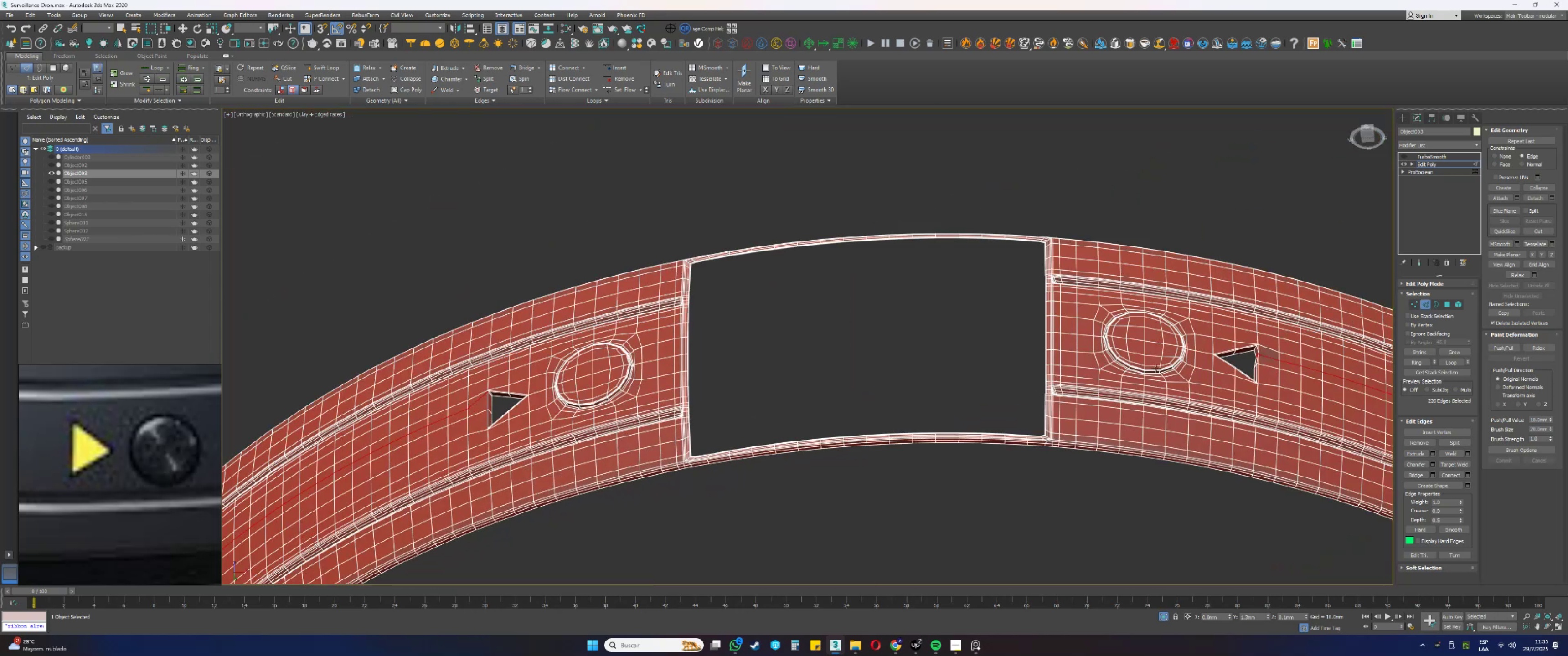 
scroll: coordinate [521, 433], scroll_direction: up, amount: 7.0
 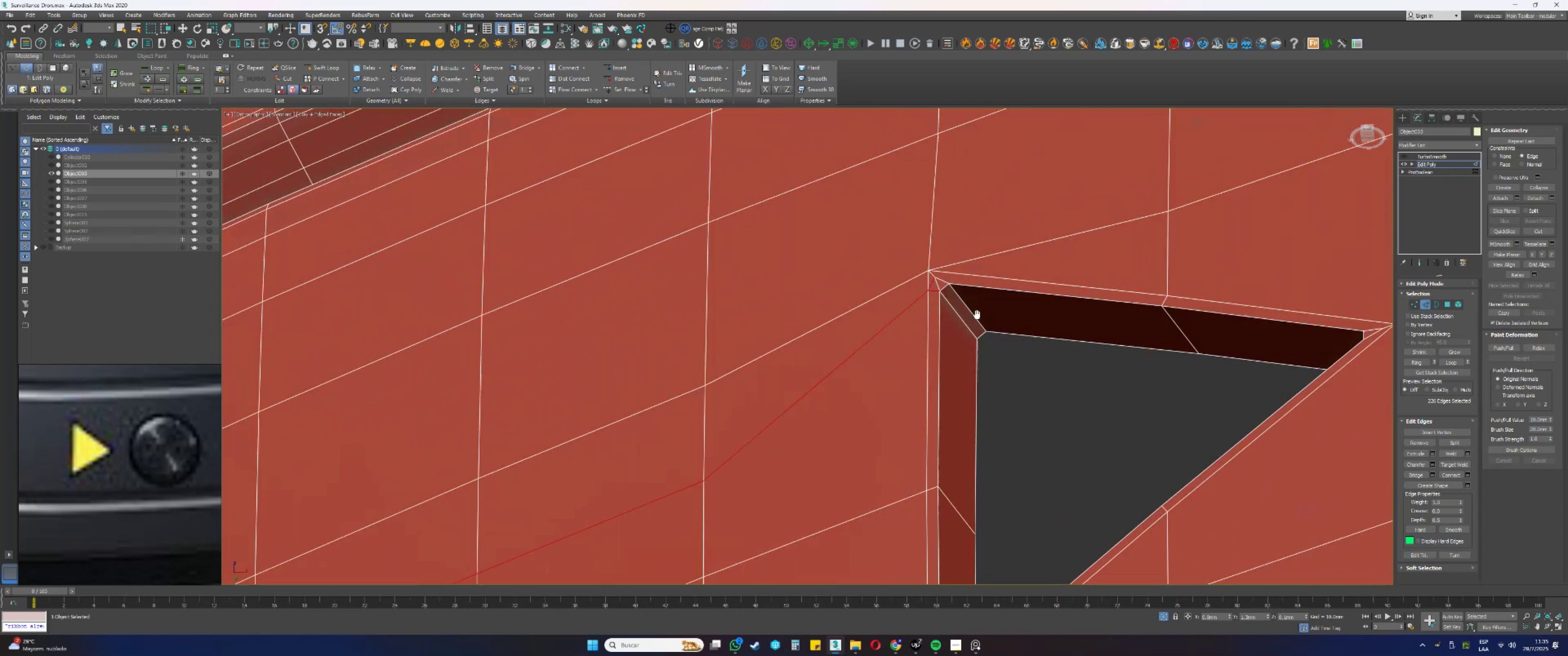 
hold_key(key=AltLeft, duration=0.34)
 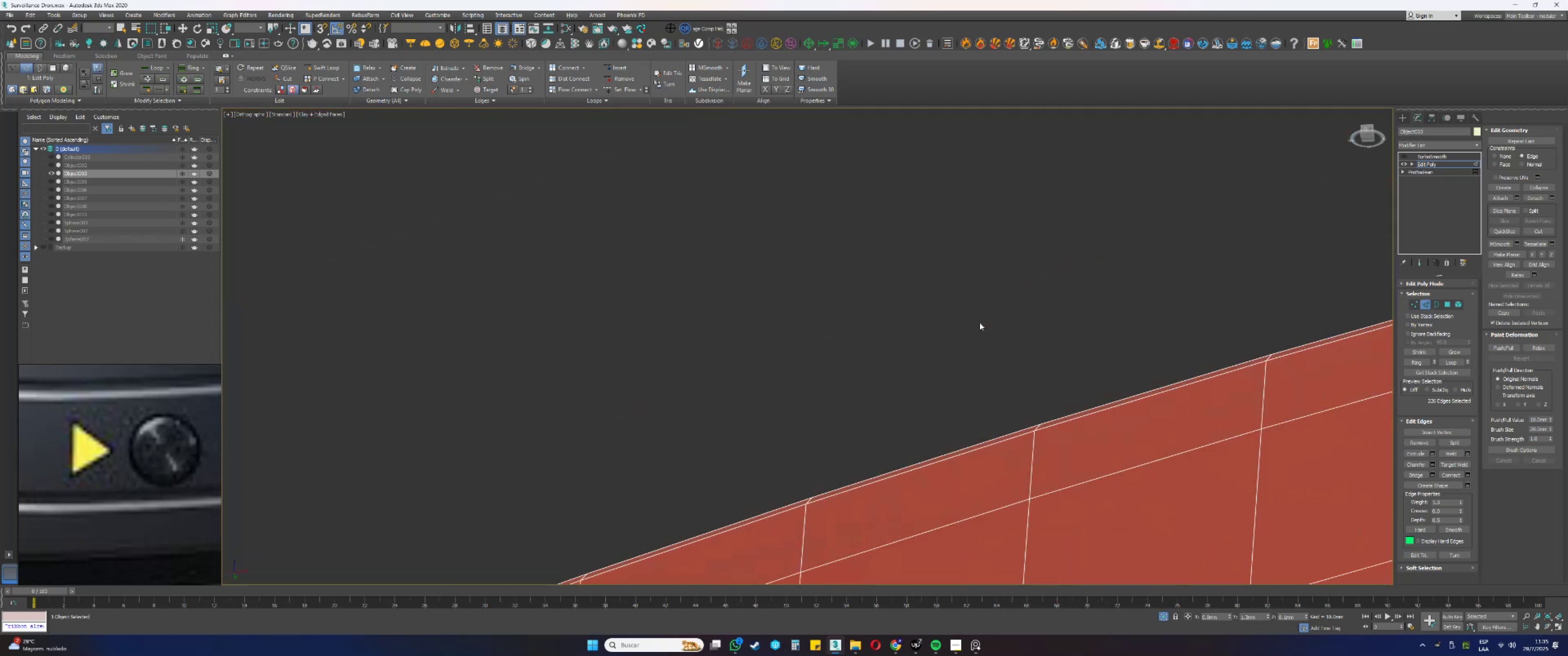 
scroll: coordinate [980, 320], scroll_direction: down, amount: 9.0
 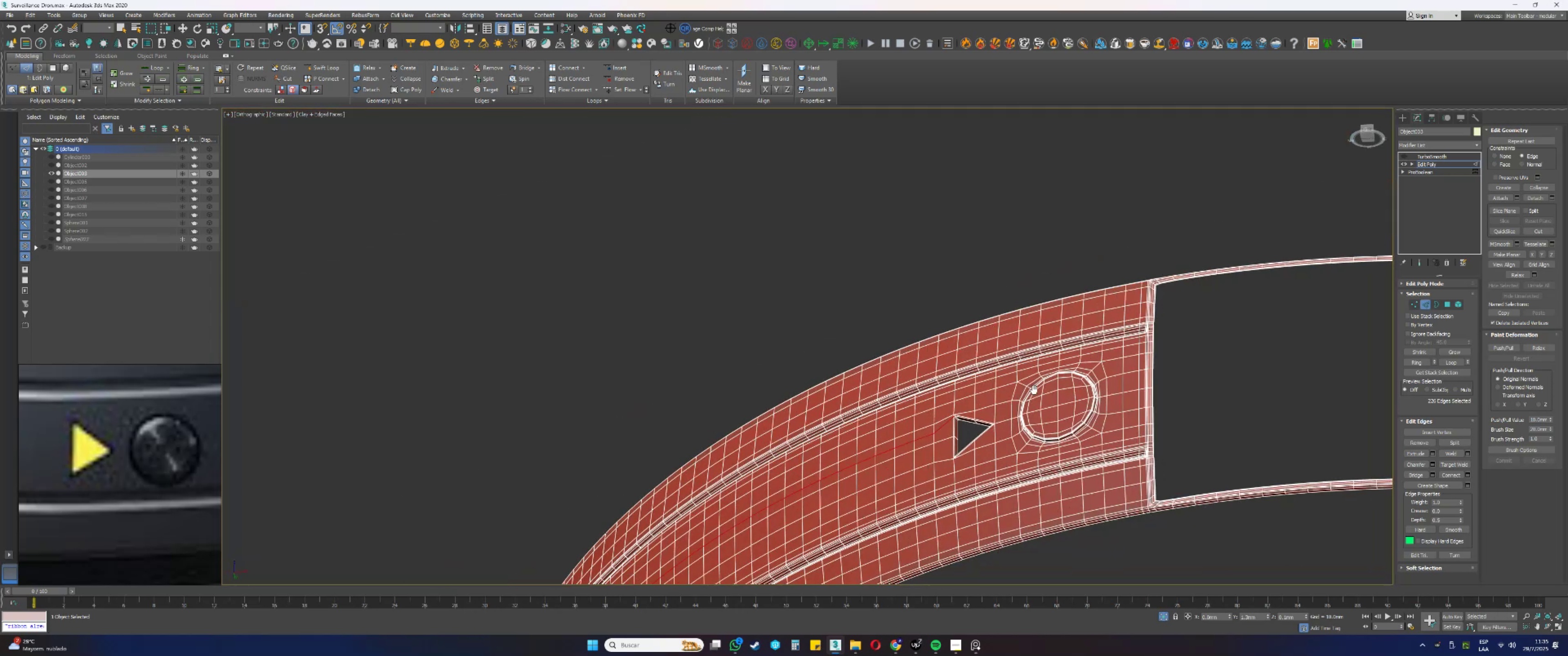 
scroll: coordinate [913, 394], scroll_direction: up, amount: 5.0
 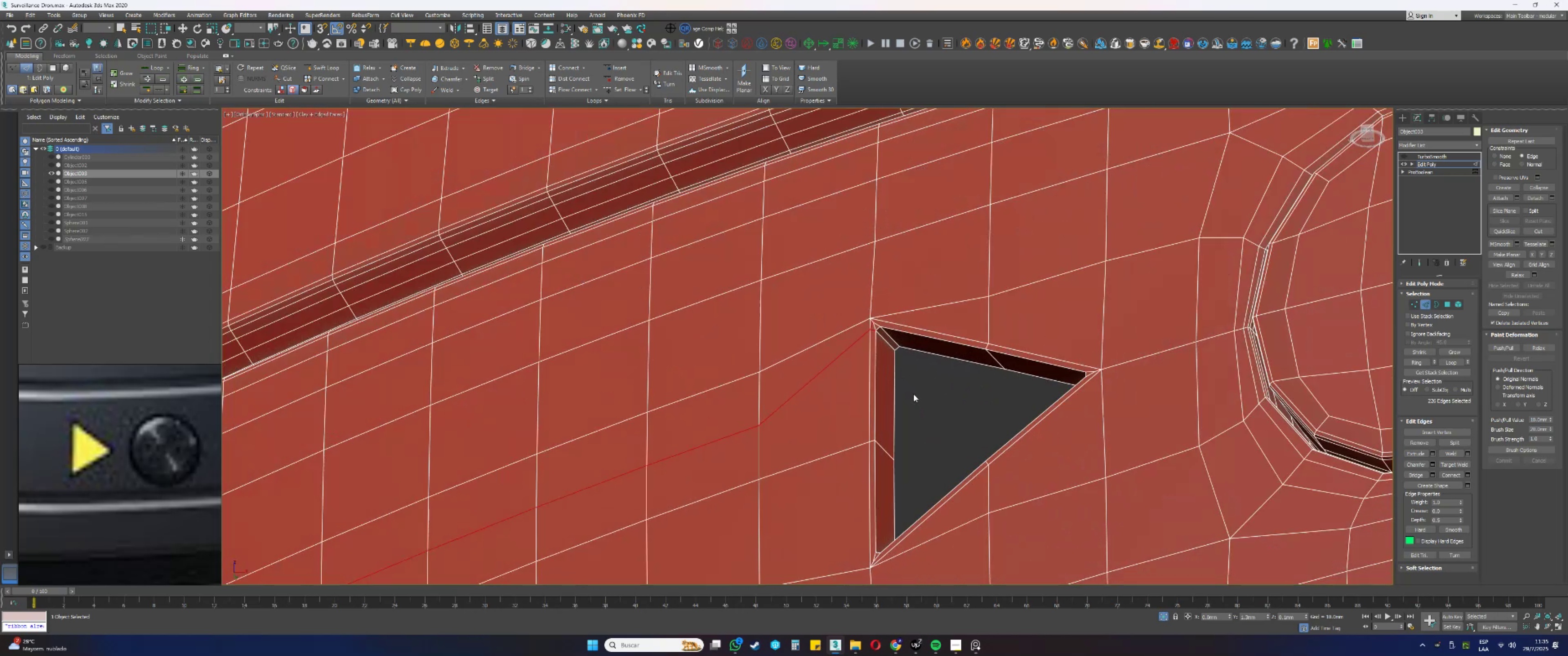 
key(4)
 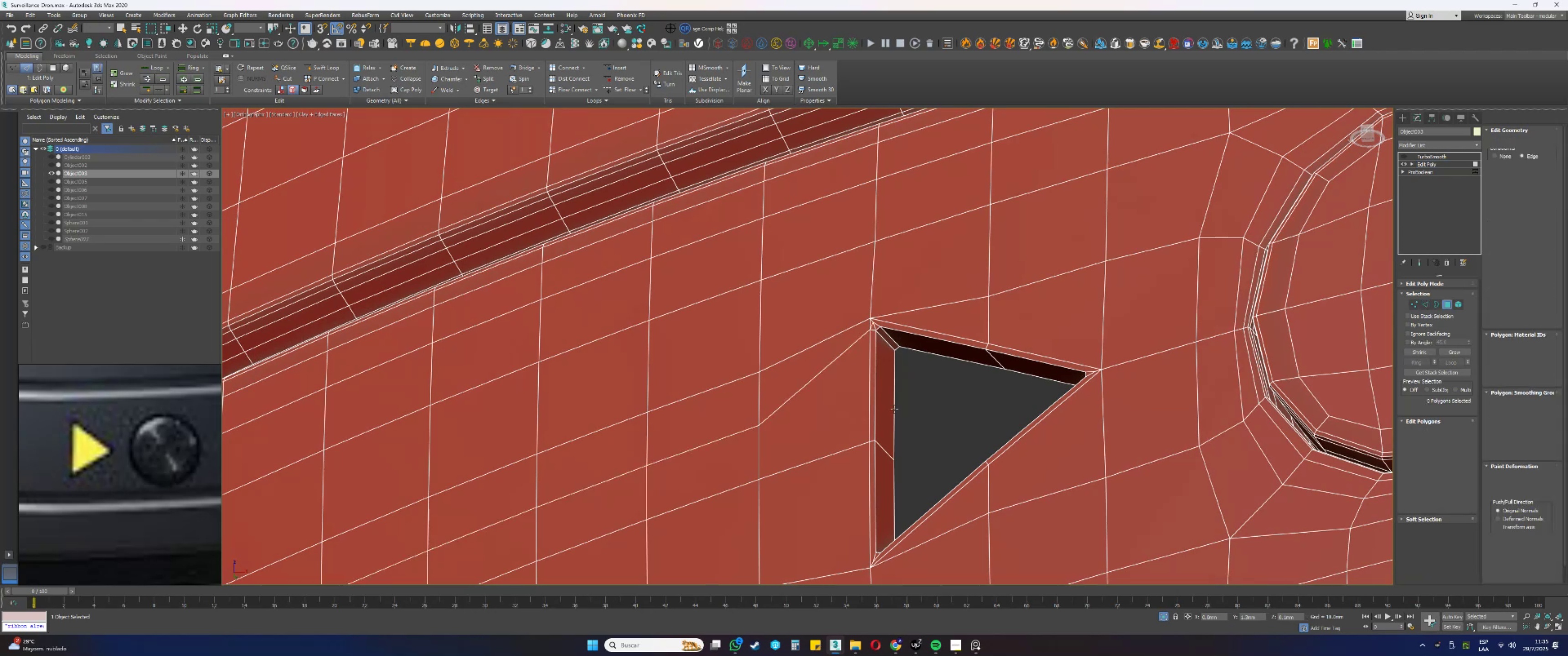 
left_click([894, 409])
 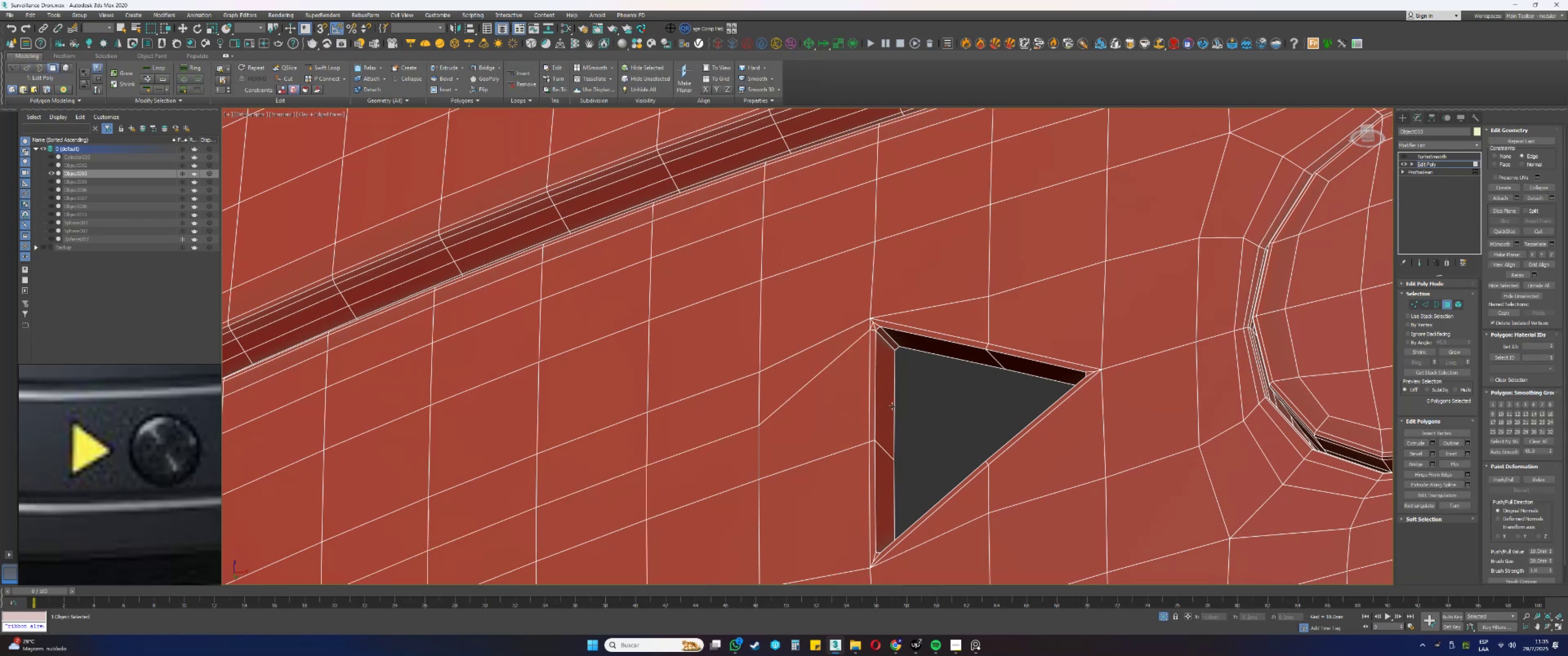 
left_click([882, 401])
 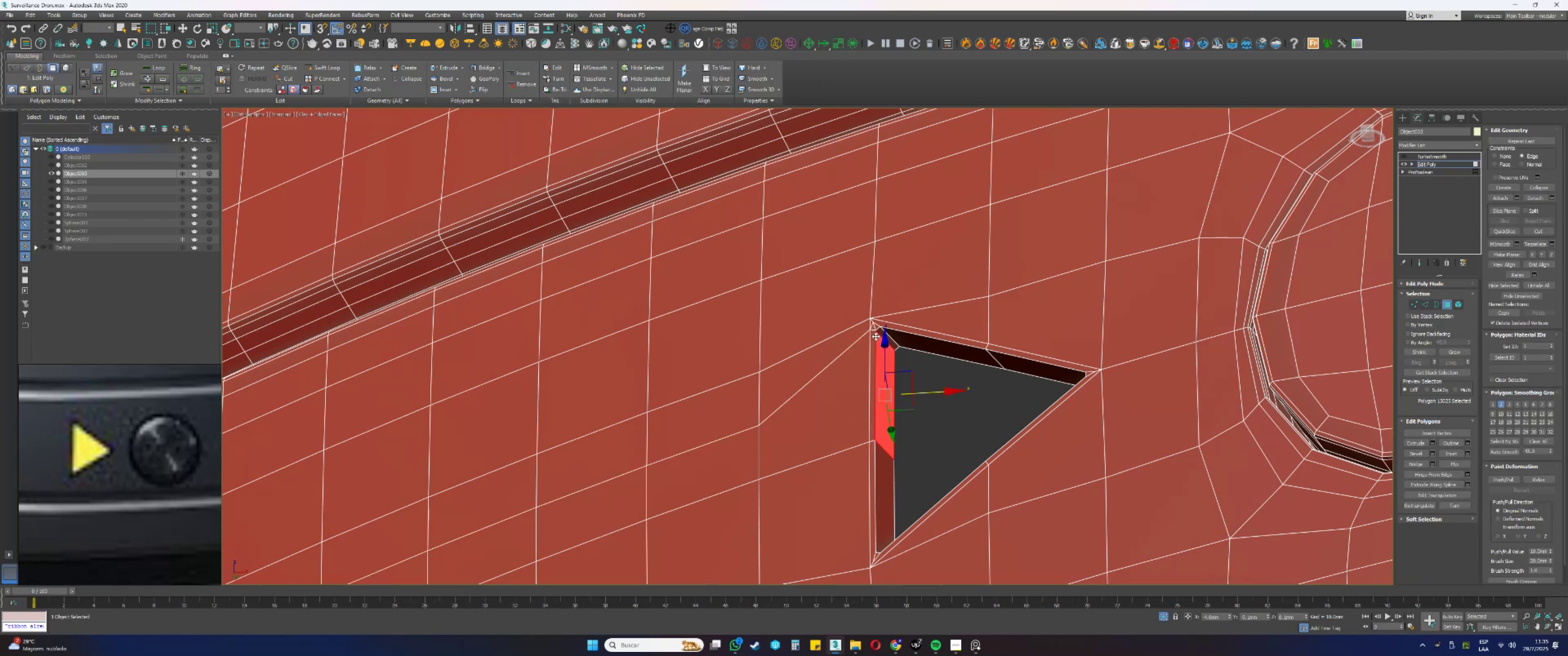 
key(2)
 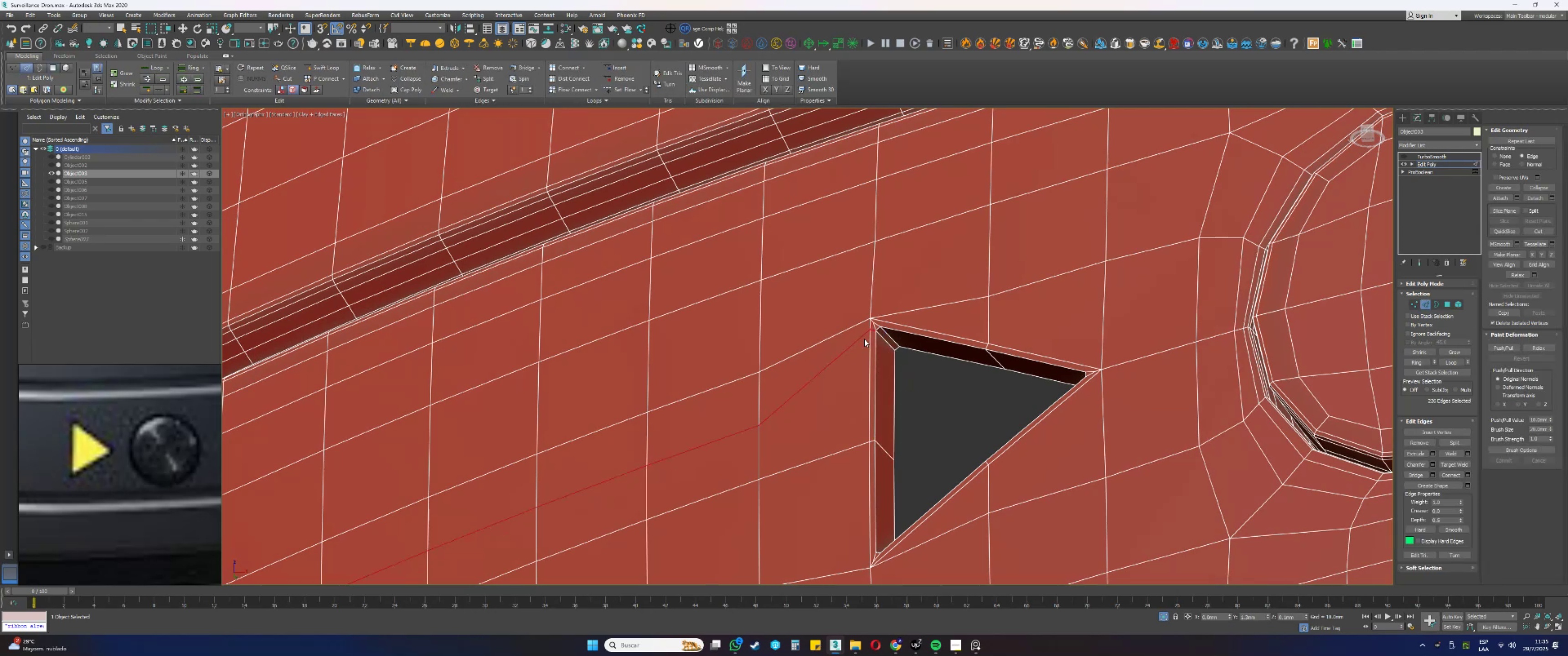 
key(Control+Backspace)
 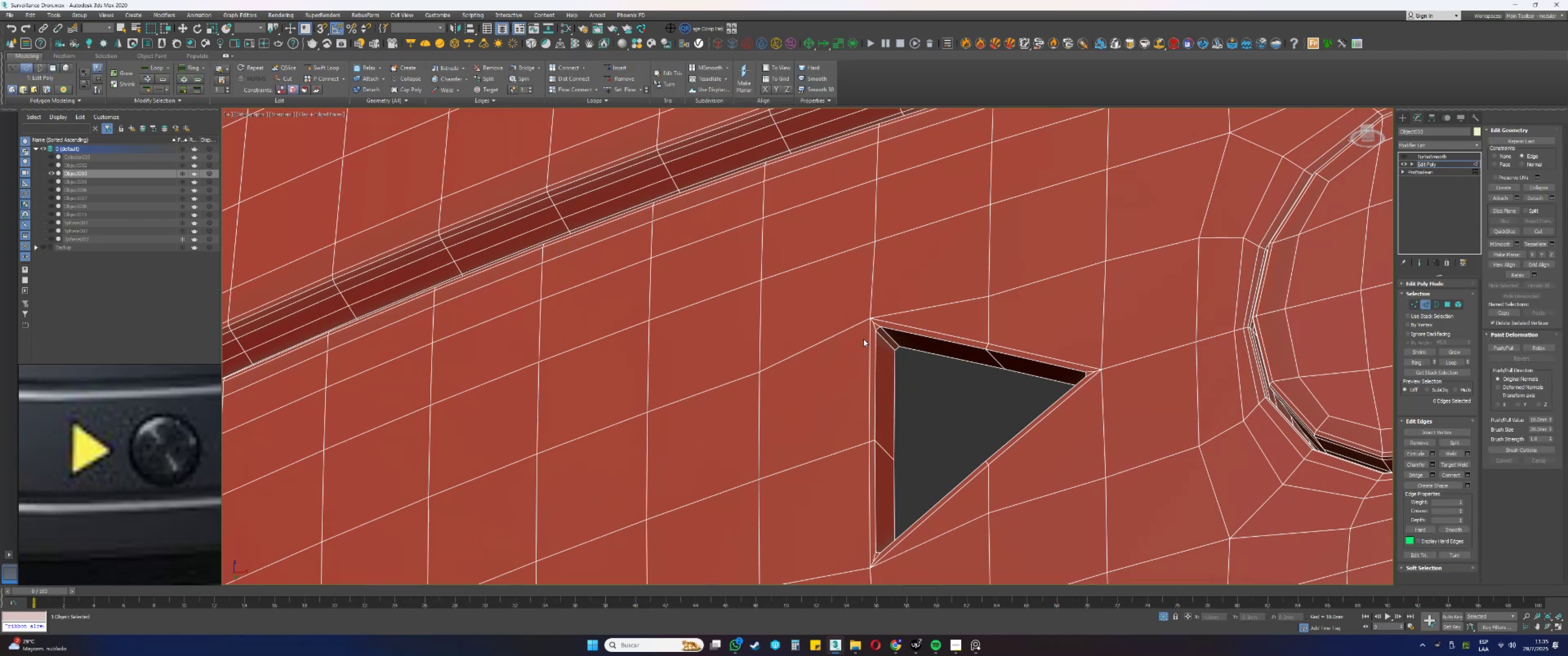 
type(24)
 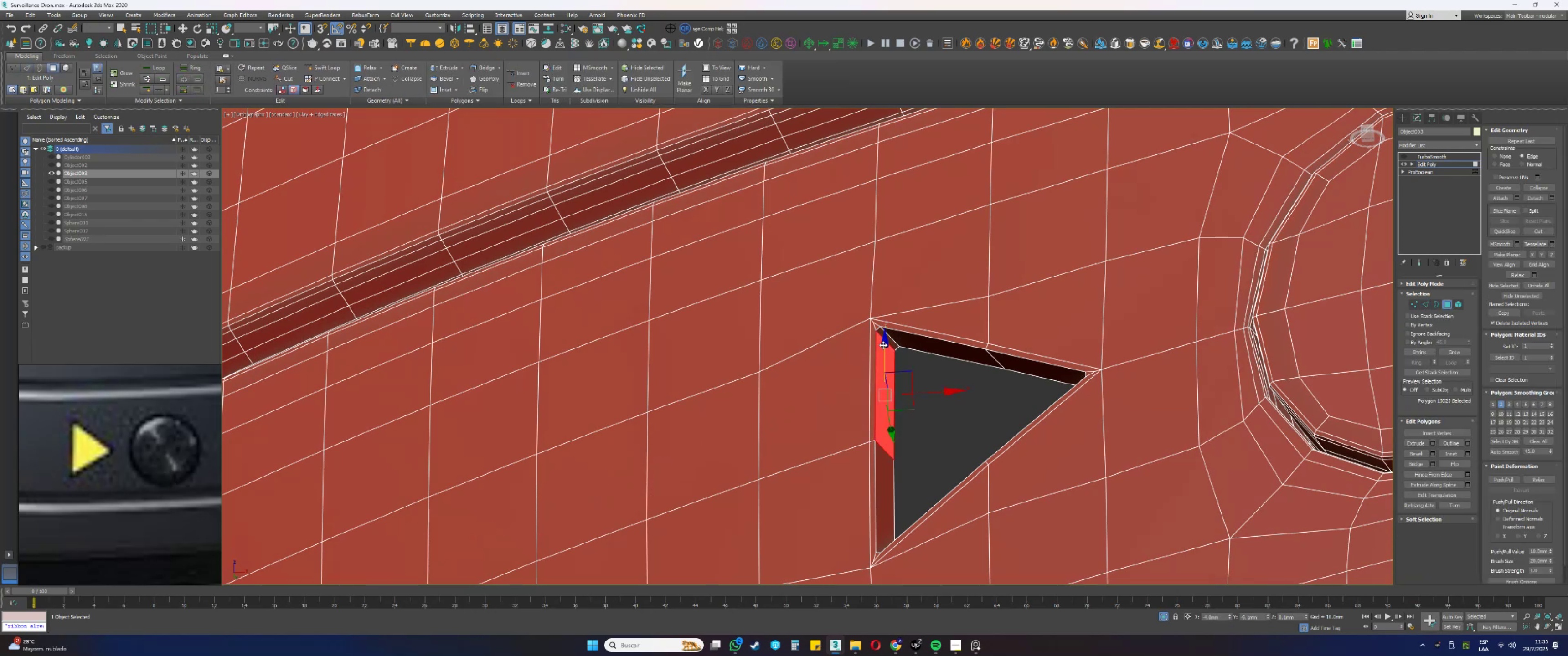 
left_click([883, 345])
 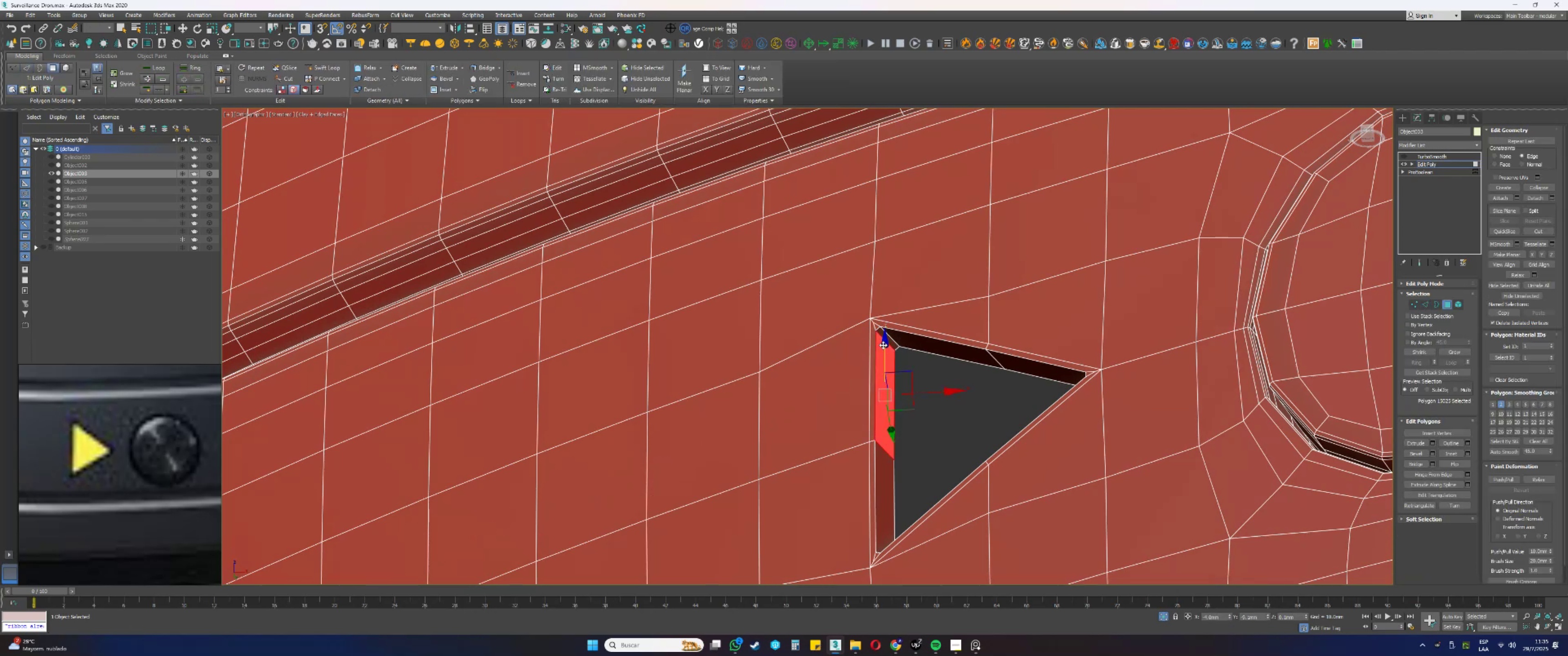 
hold_key(key=AltLeft, duration=0.72)
 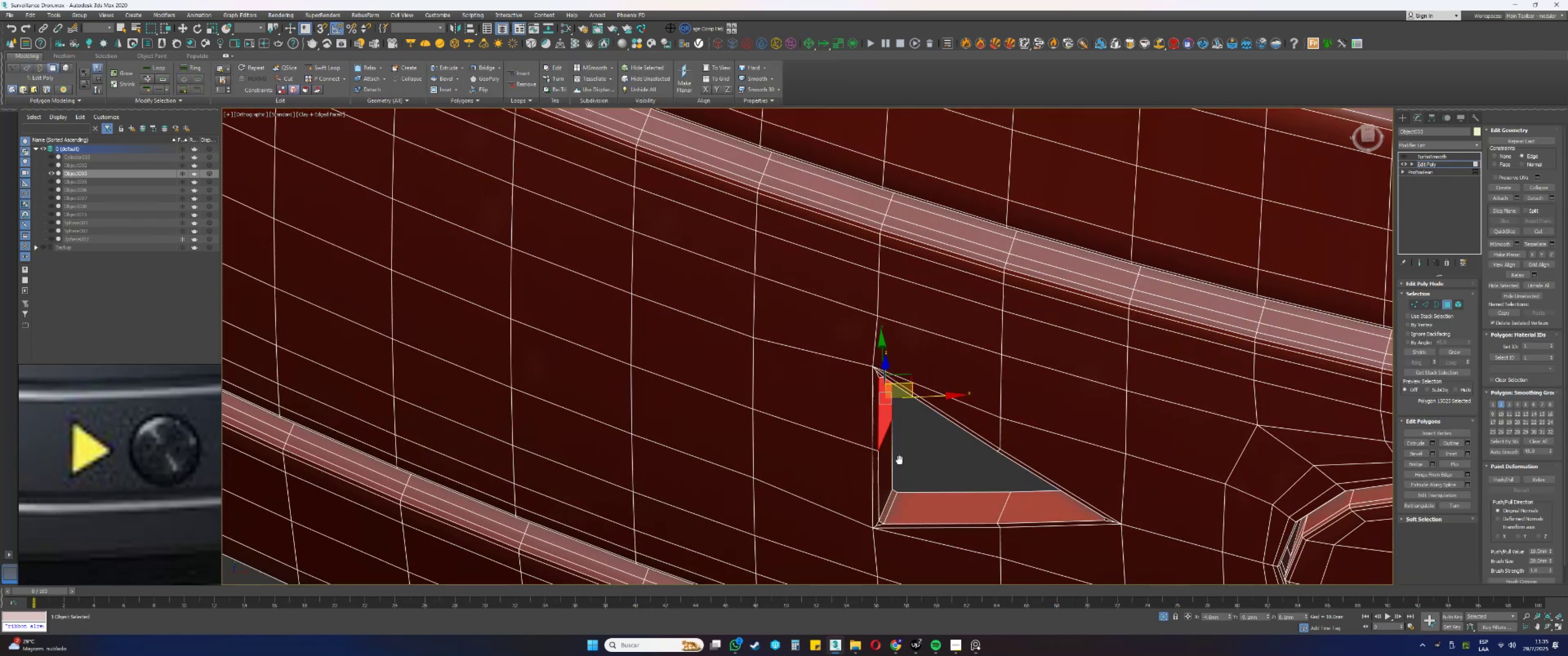 
key(Alt+AltLeft)
 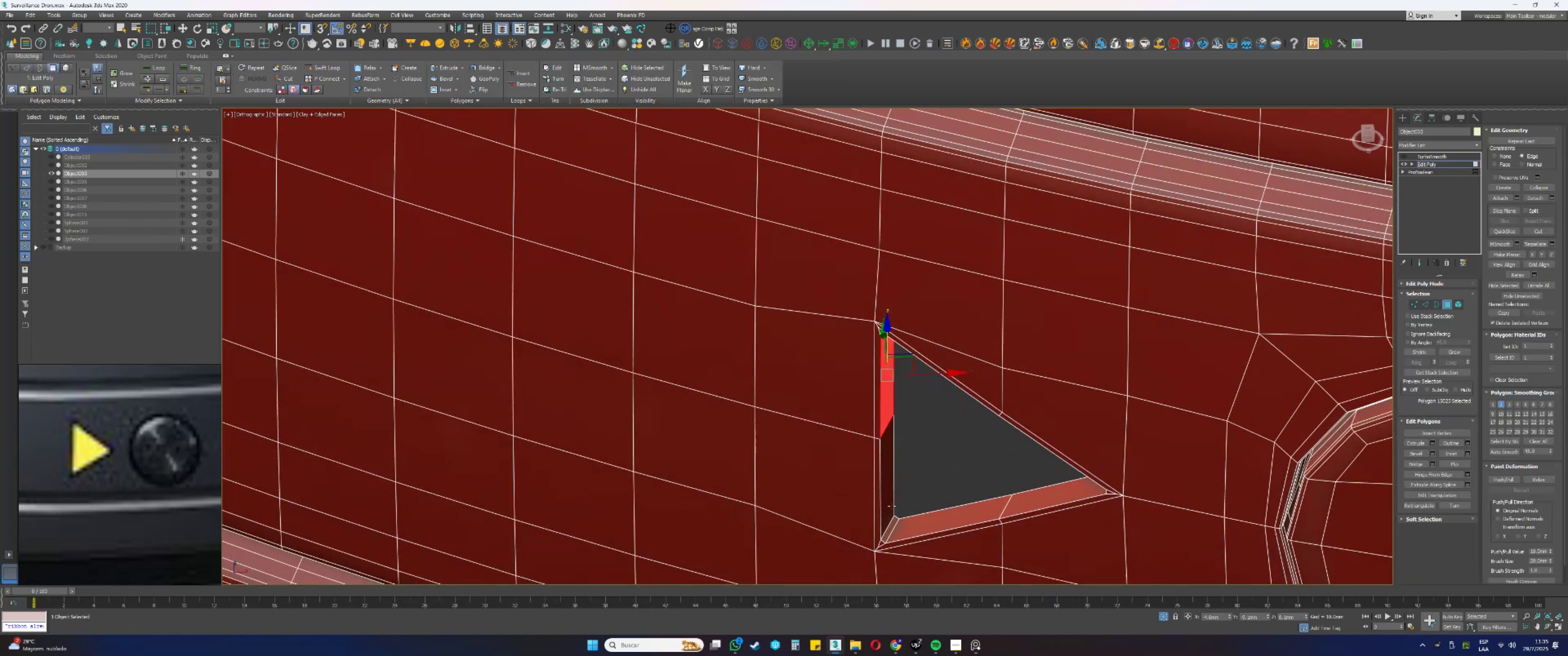 
hold_key(key=ShiftLeft, duration=0.38)
left_click([889, 421])
 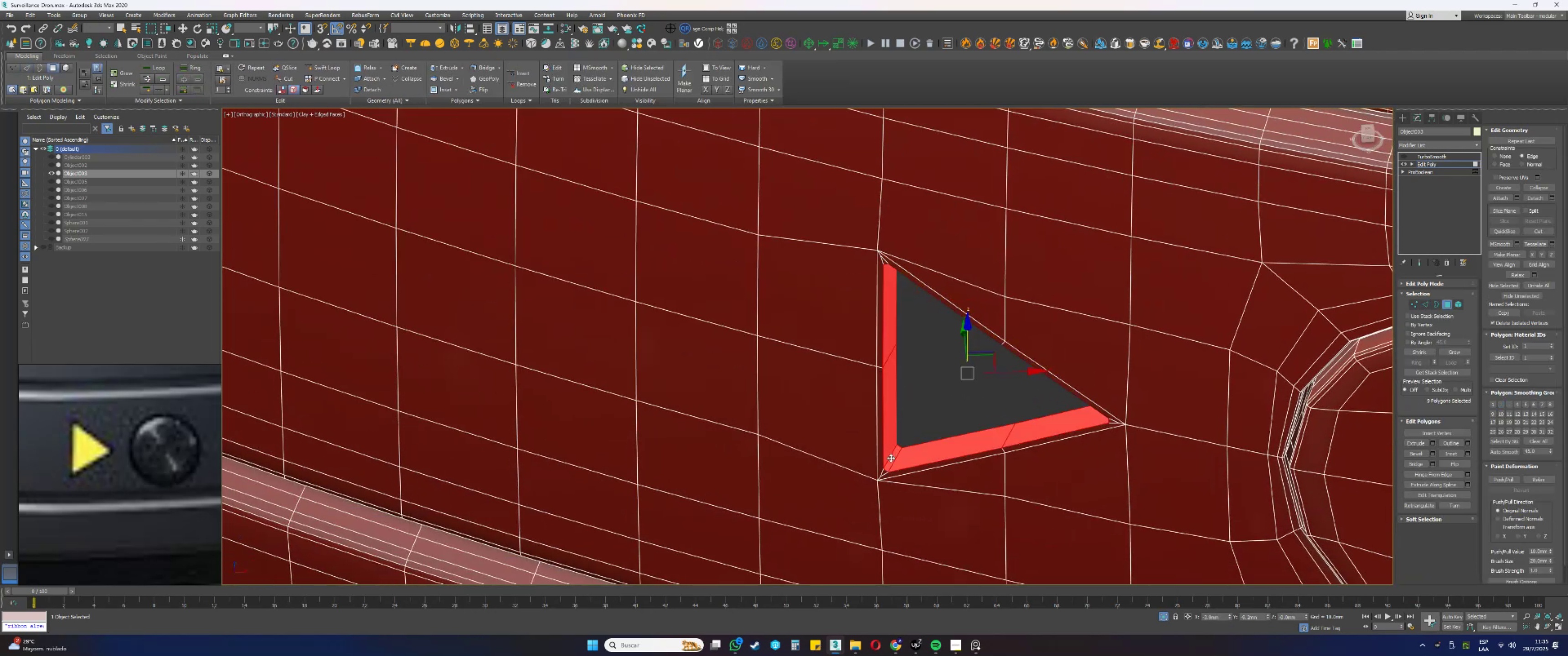 
scroll: coordinate [812, 402], scroll_direction: down, amount: 7.0
 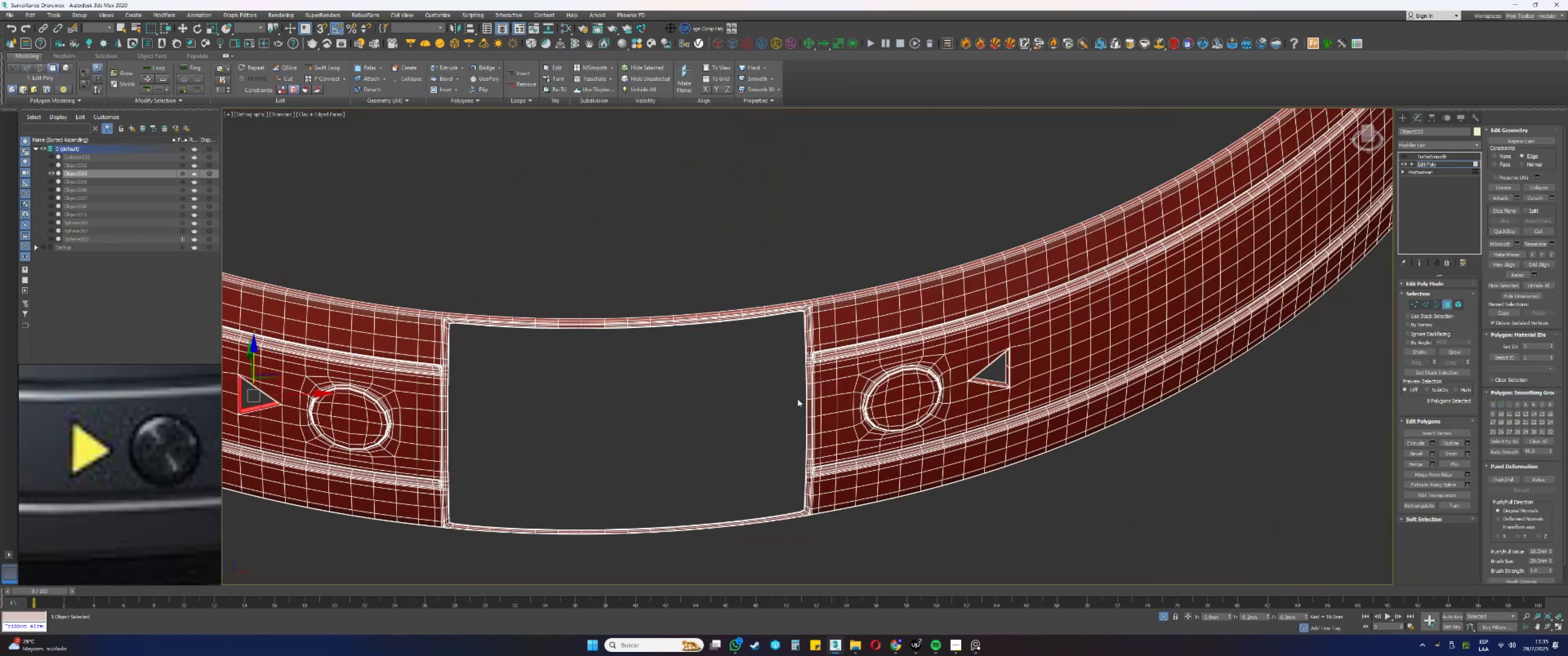 
scroll: coordinate [994, 400], scroll_direction: up, amount: 5.0
 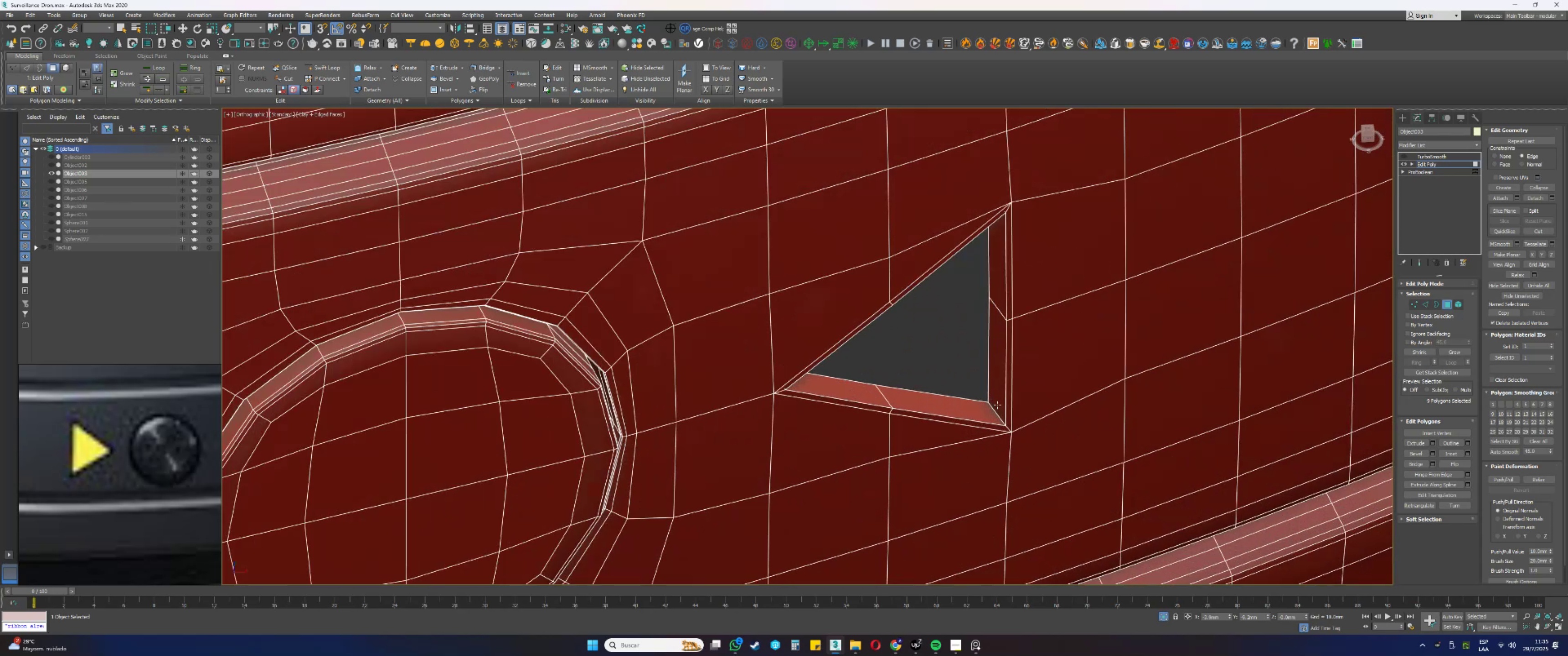 
scroll: coordinate [999, 395], scroll_direction: down, amount: 8.0
 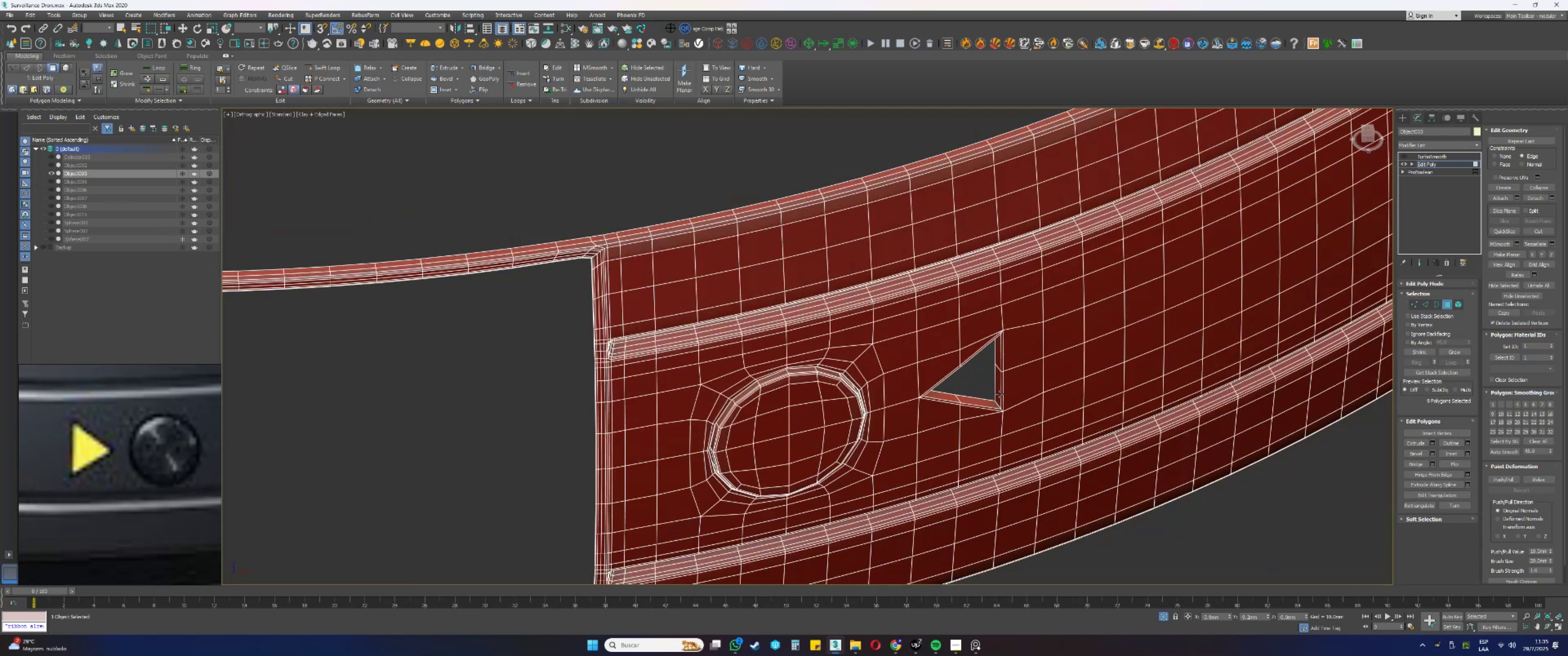 
hold_key(key=AltLeft, duration=0.42)
 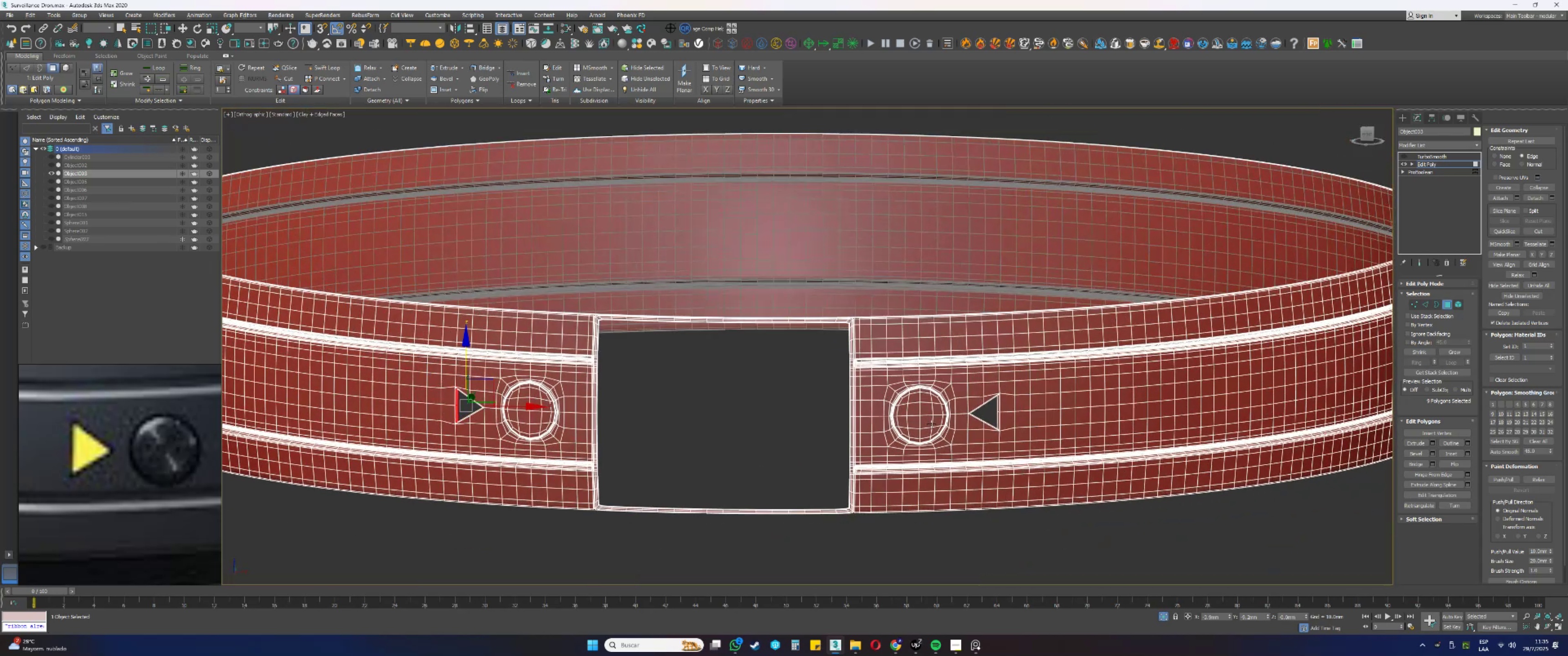 
scroll: coordinate [1020, 376], scroll_direction: up, amount: 4.0
 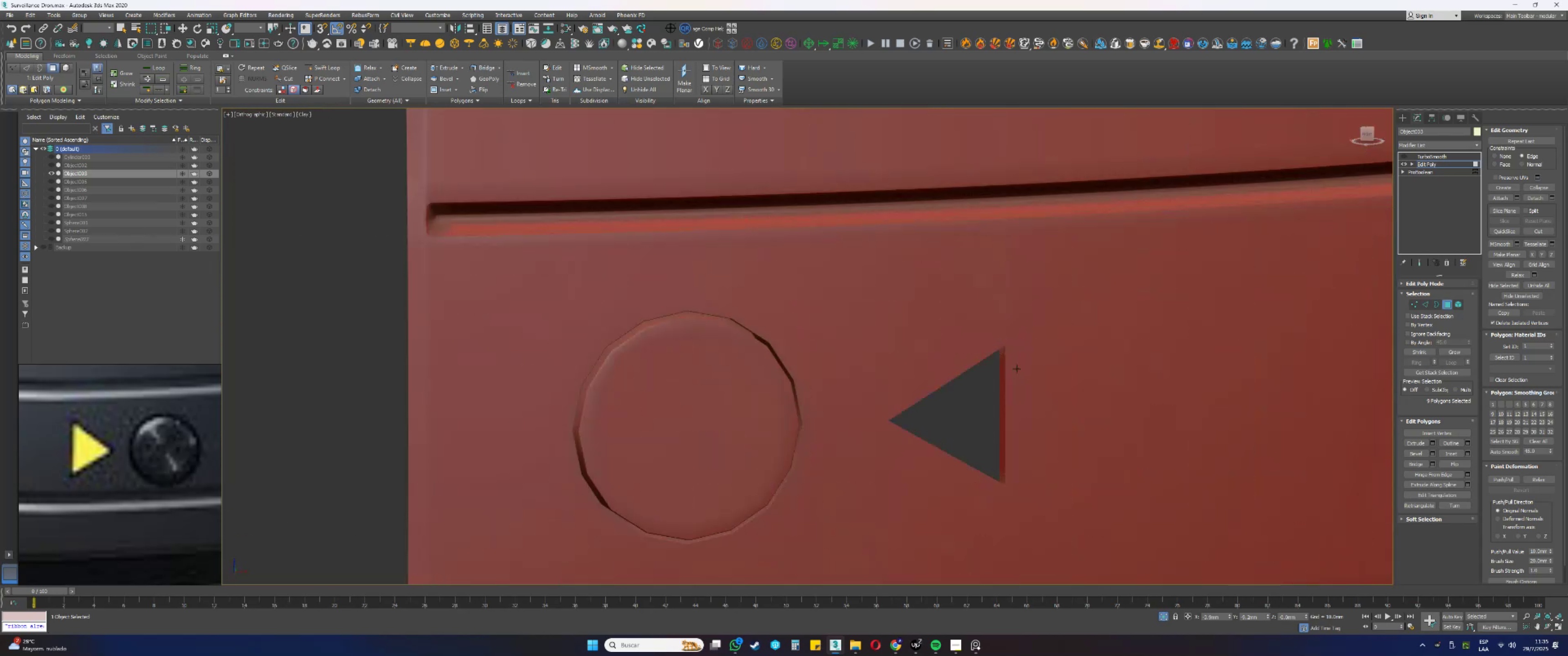 
key(F3)
 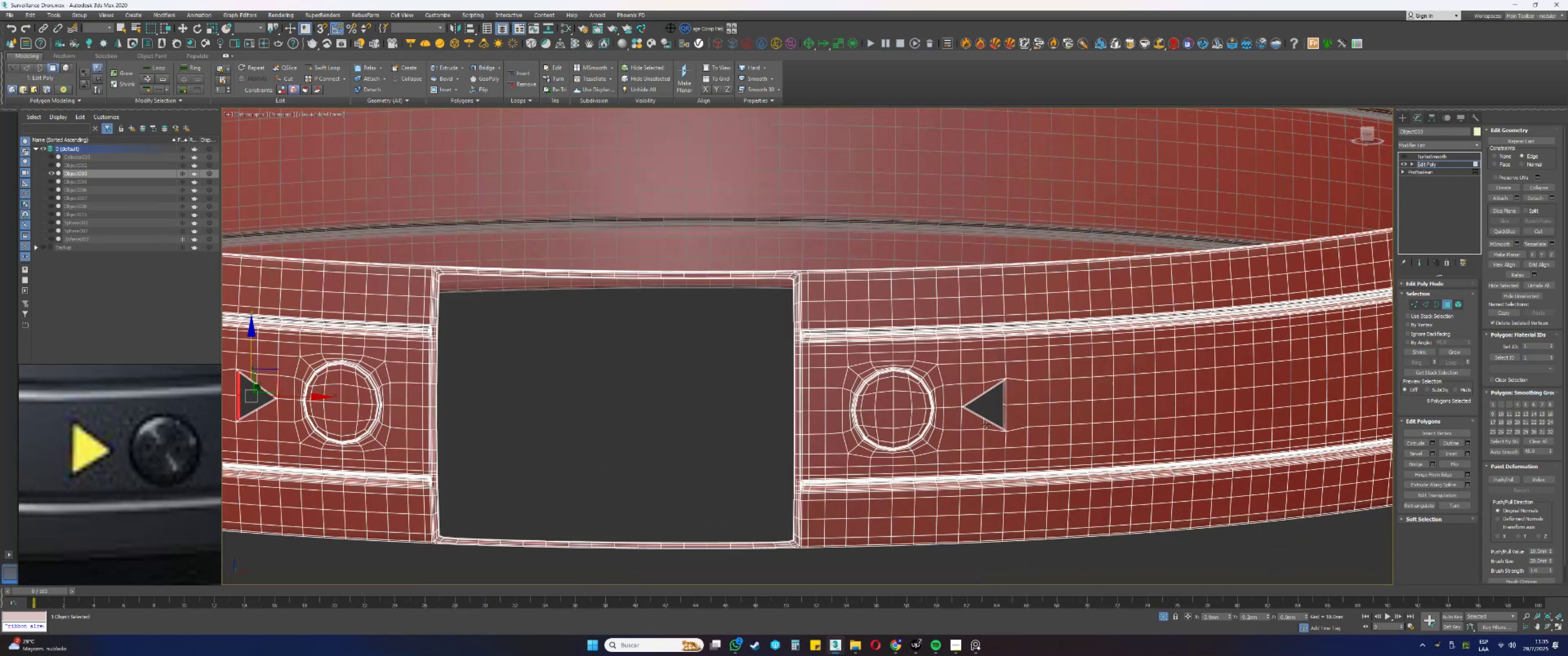 
key(F3)
 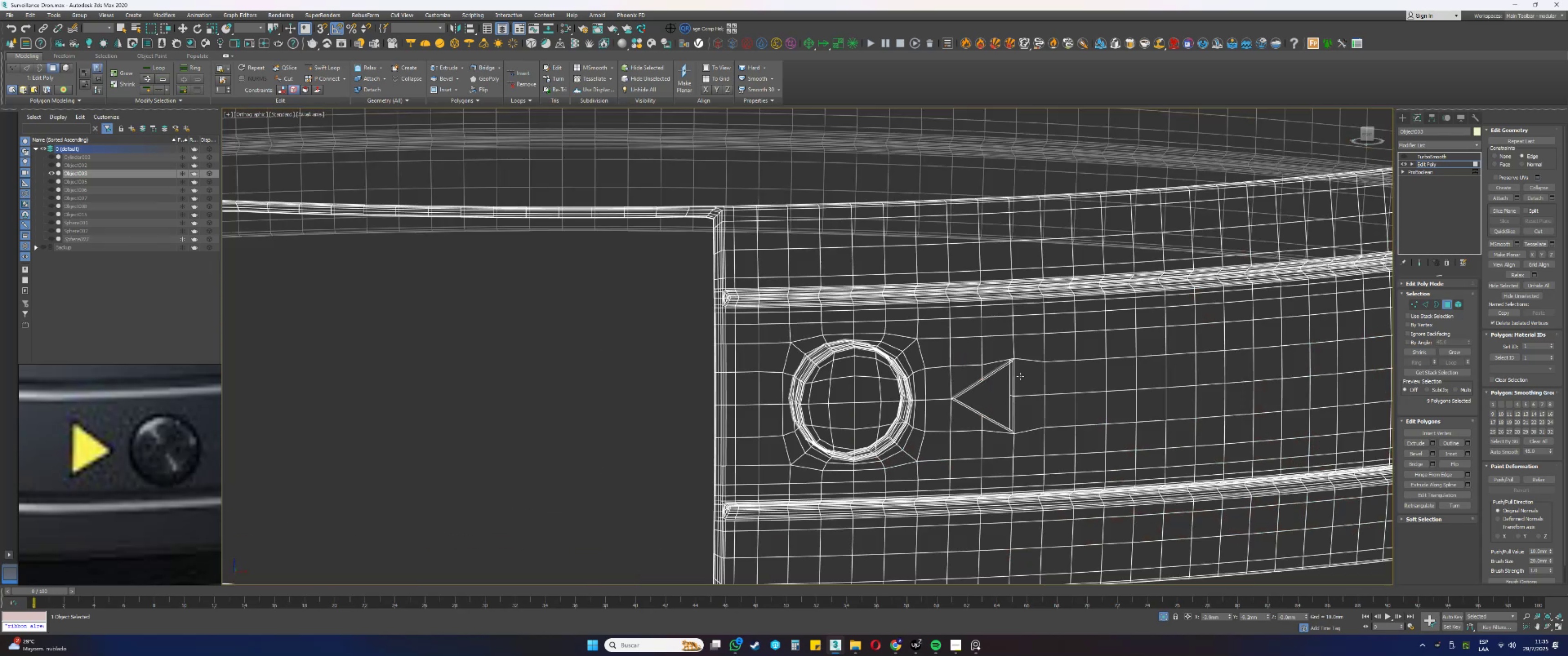 
key(F4)
 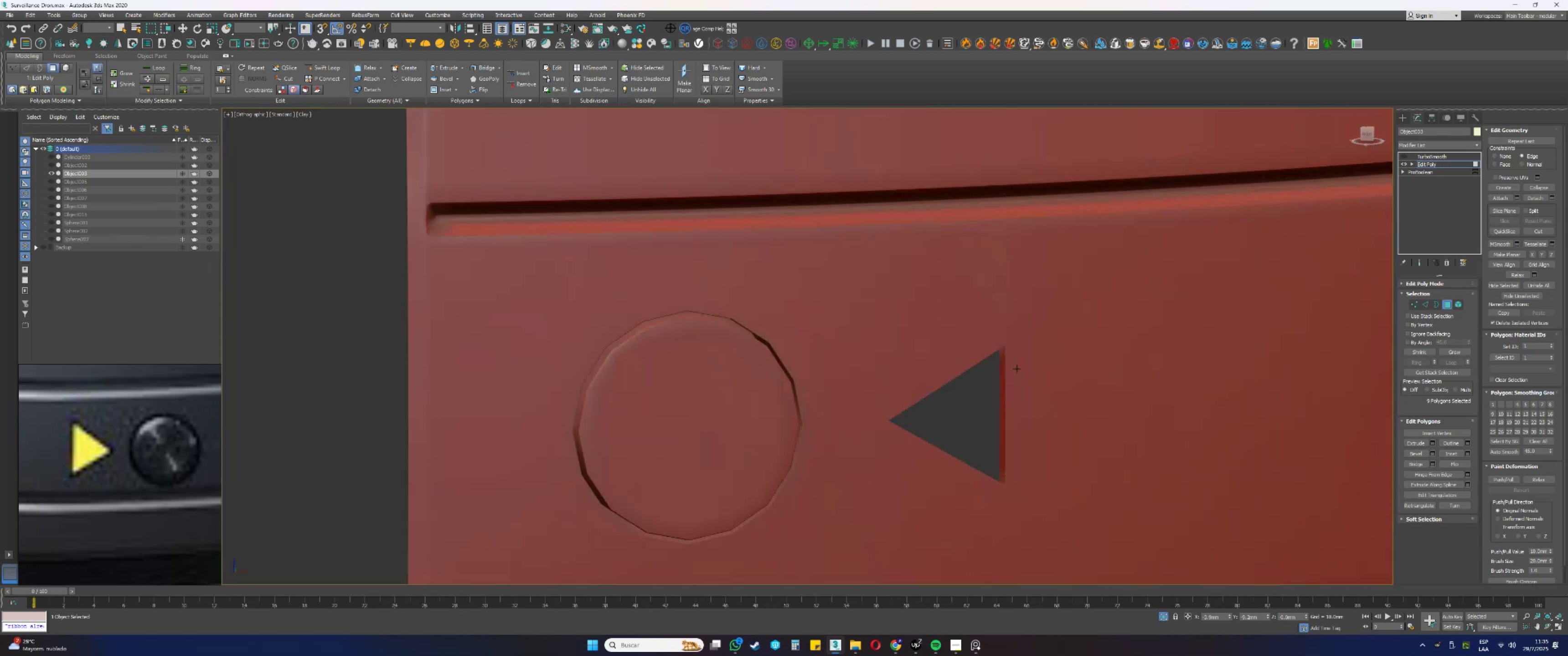 
key(F4)
 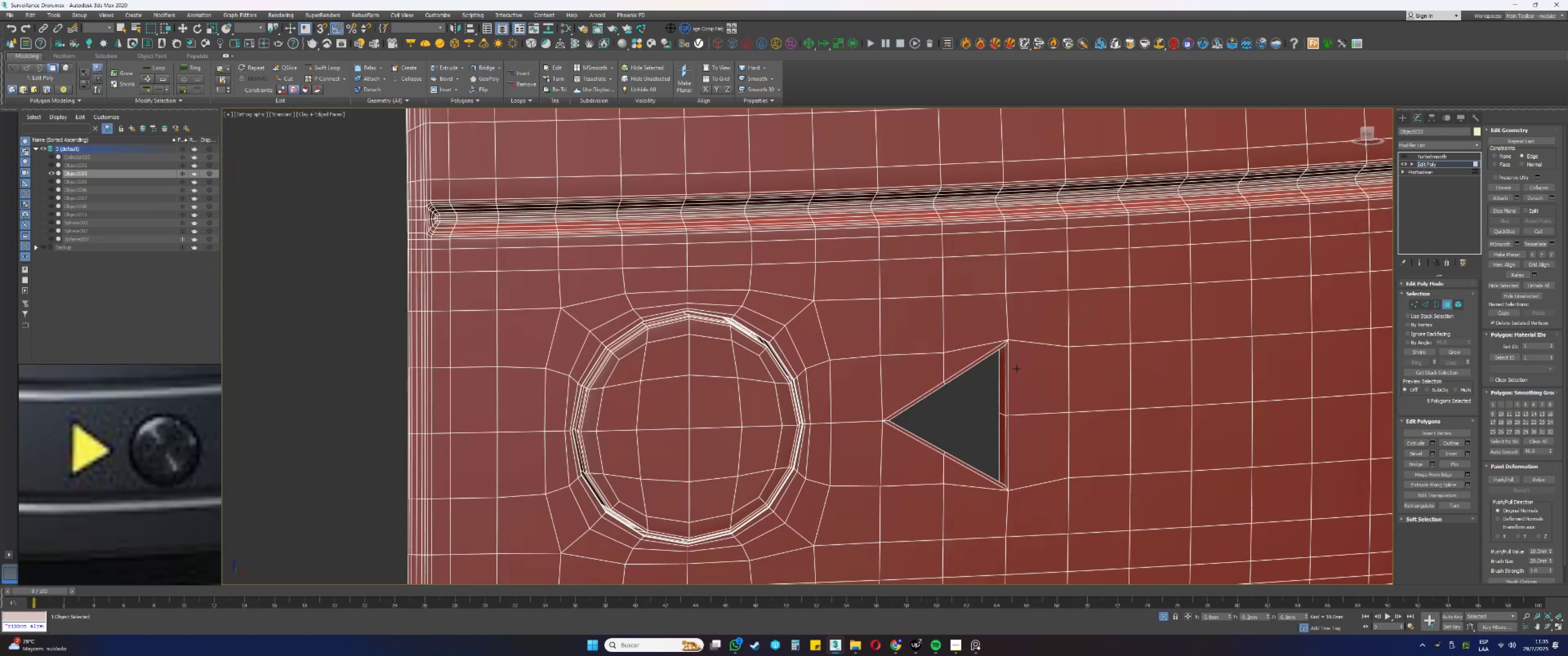 
scroll: coordinate [1027, 364], scroll_direction: down, amount: 6.0
 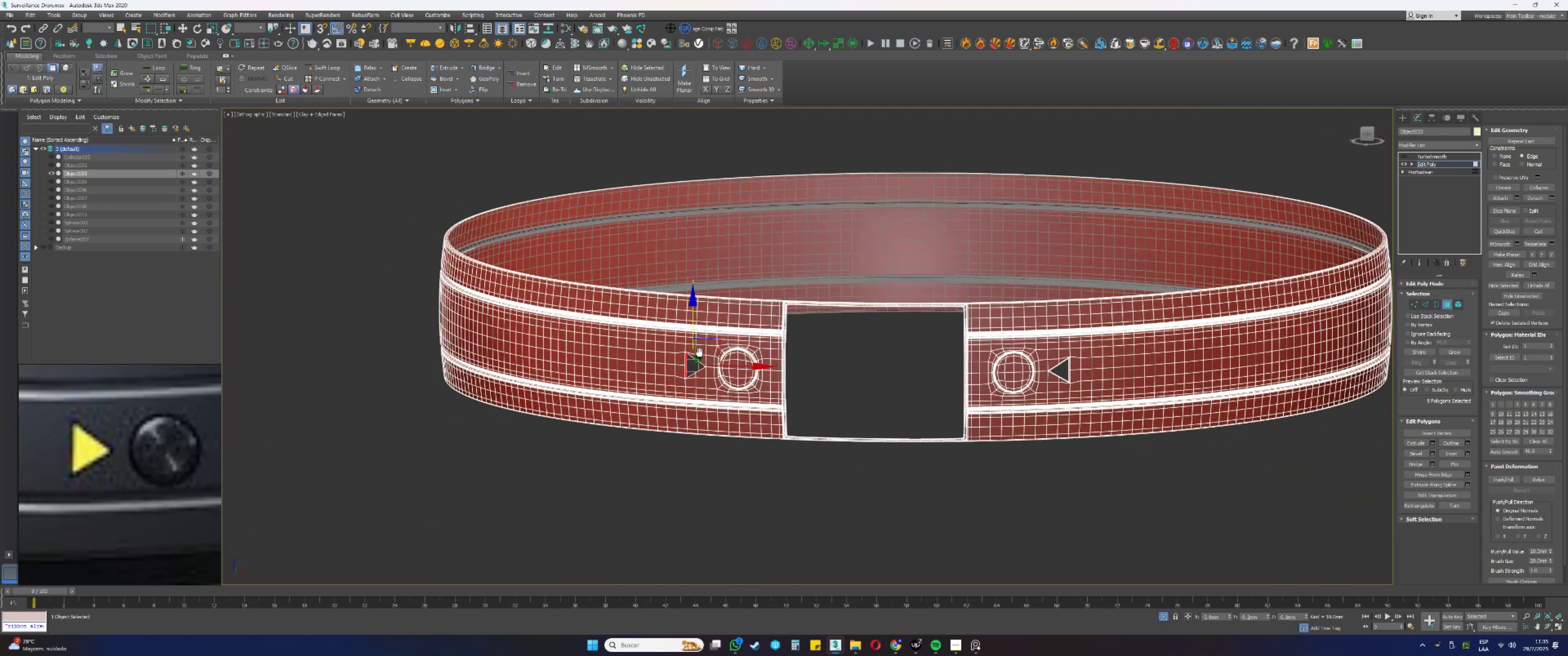 
scroll: coordinate [856, 297], scroll_direction: up, amount: 10.0
 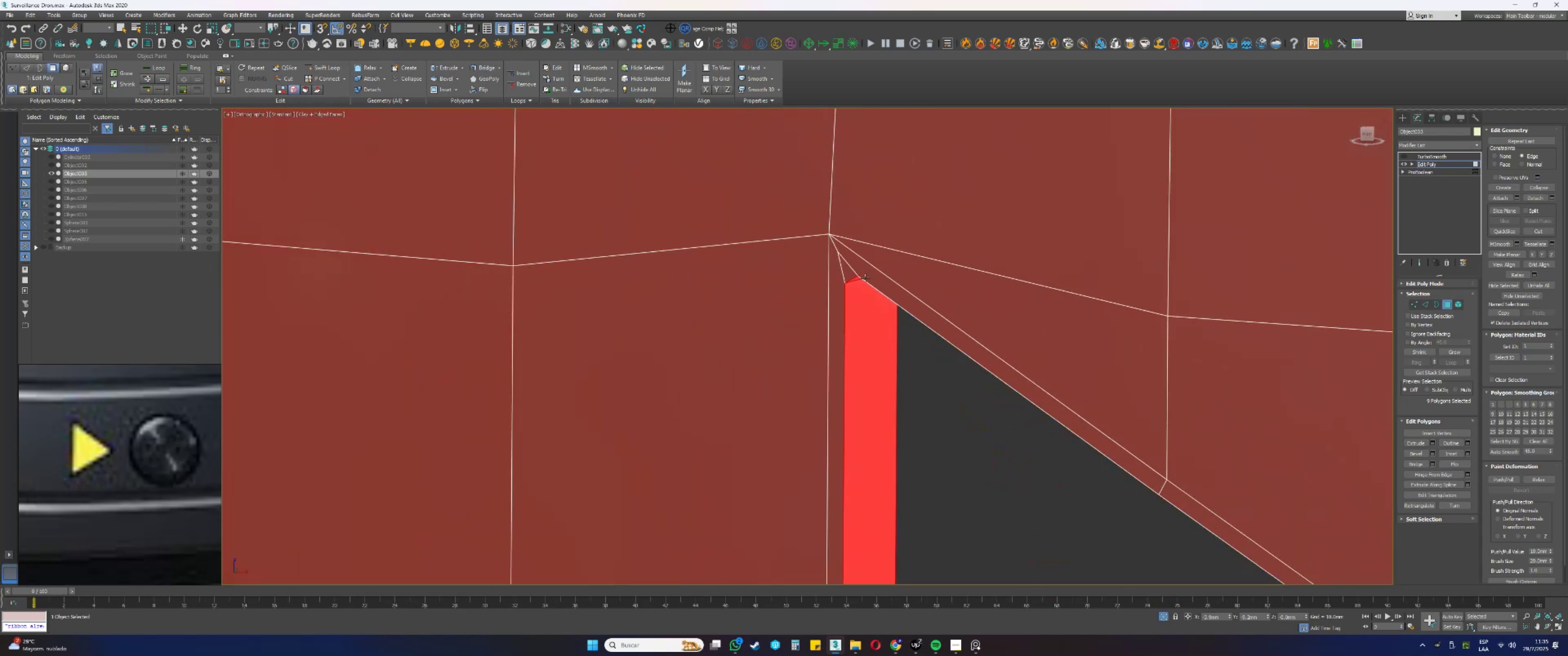 
key(1)
 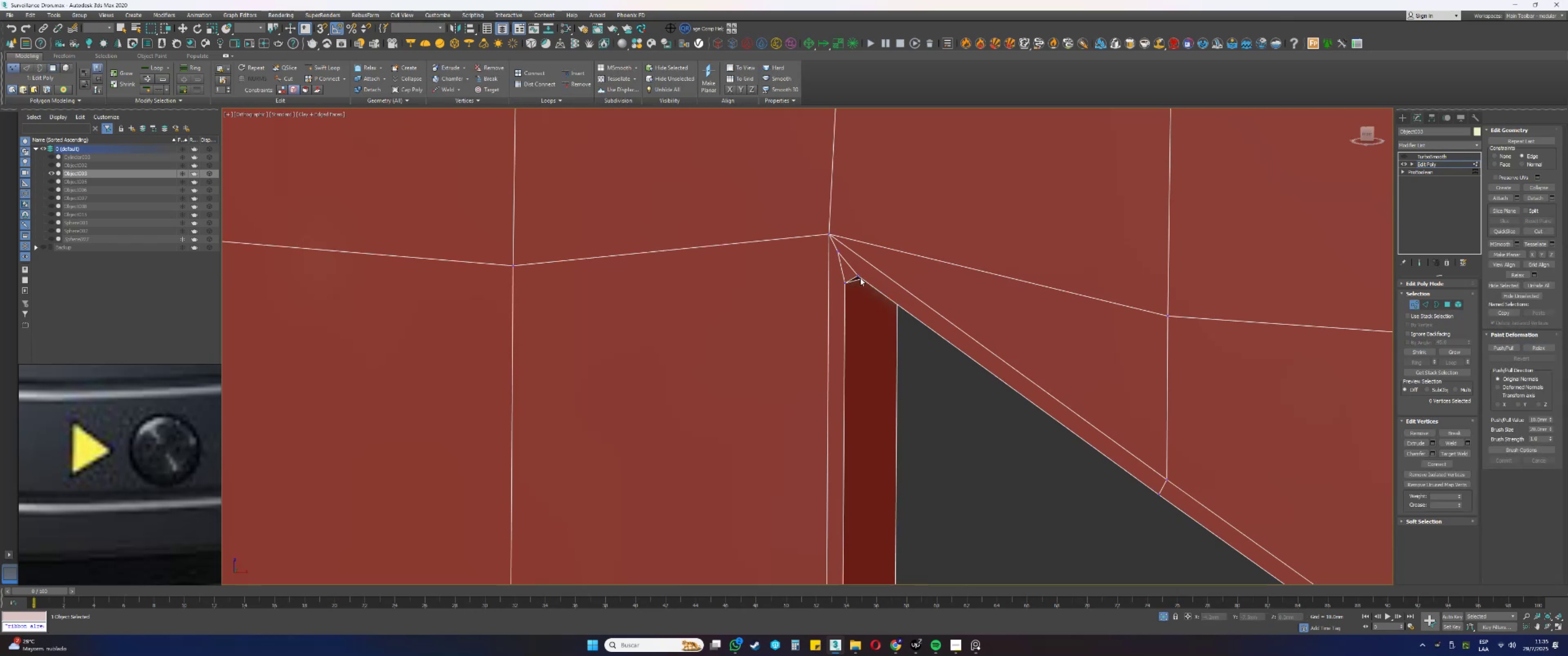 
left_click([857, 276])
 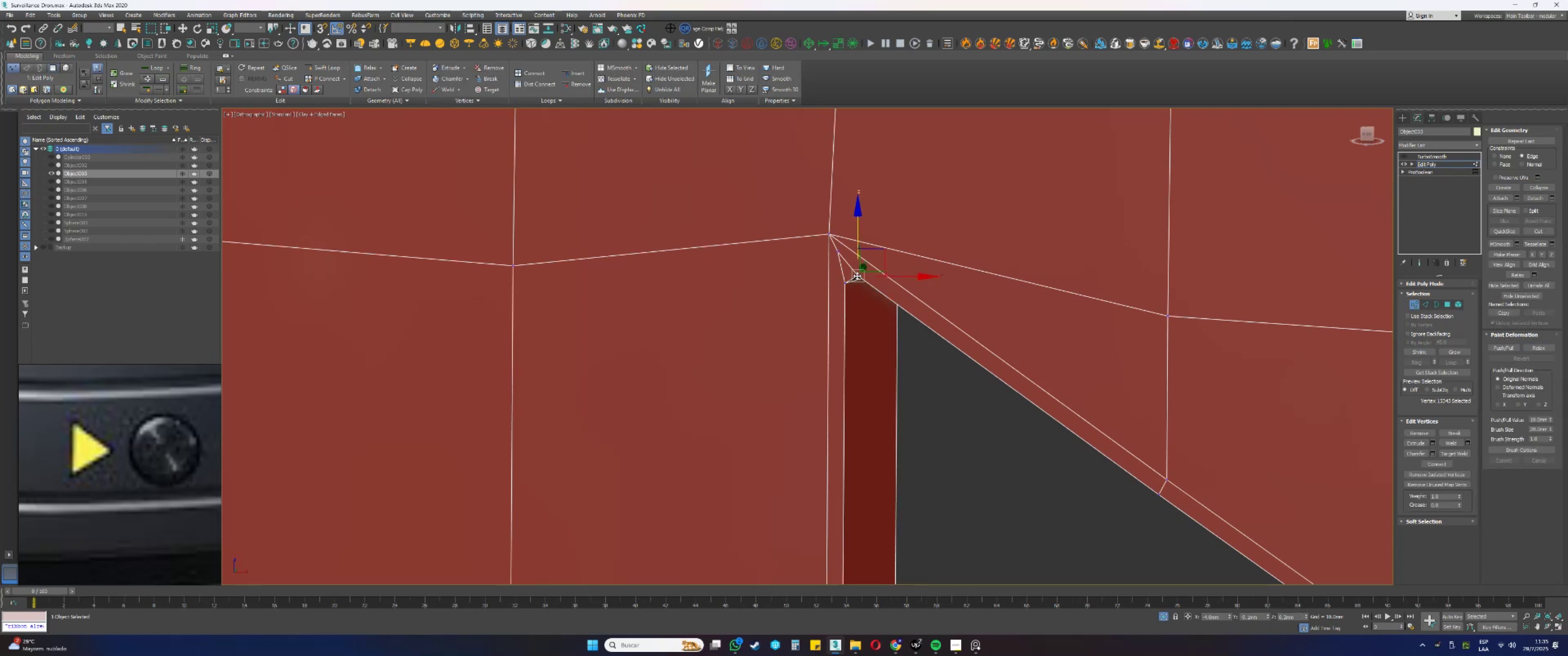 
hold_key(key=AltLeft, duration=0.76)
 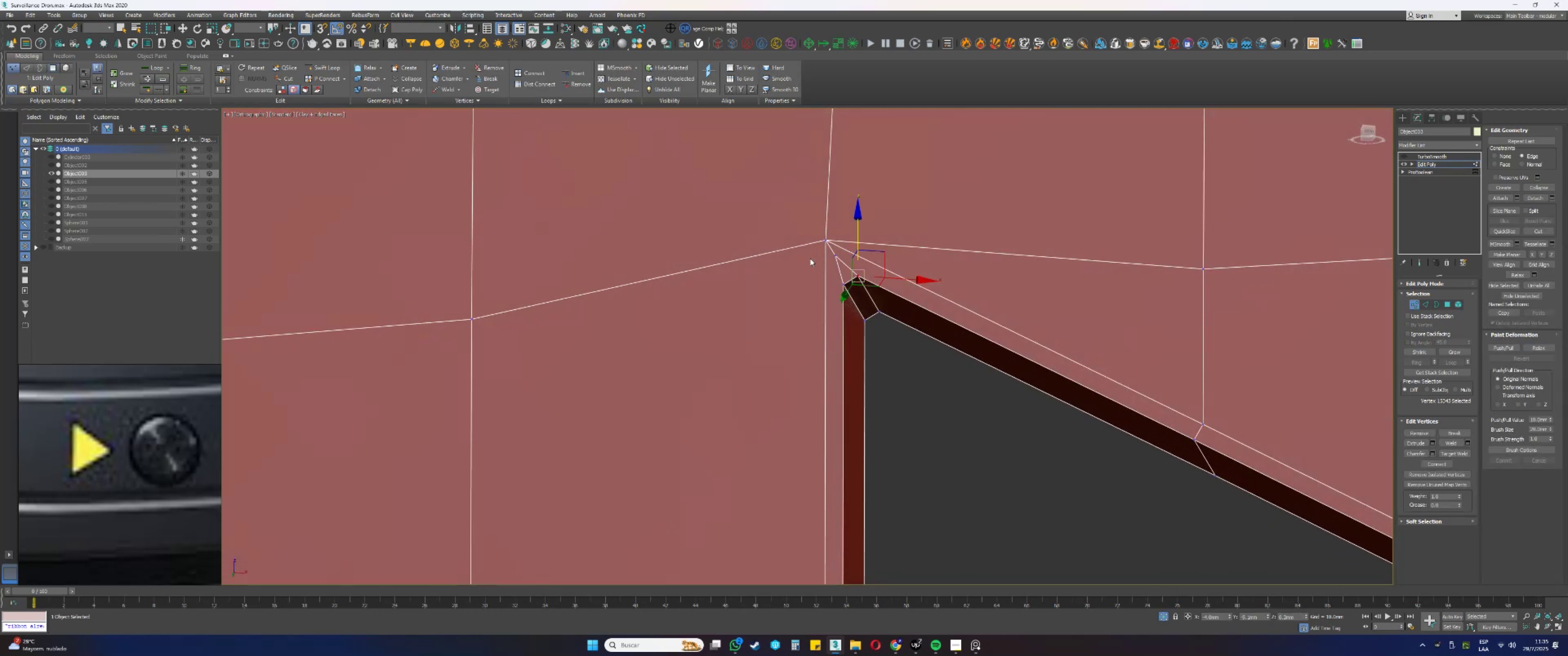 
scroll: coordinate [798, 262], scroll_direction: down, amount: 7.0
 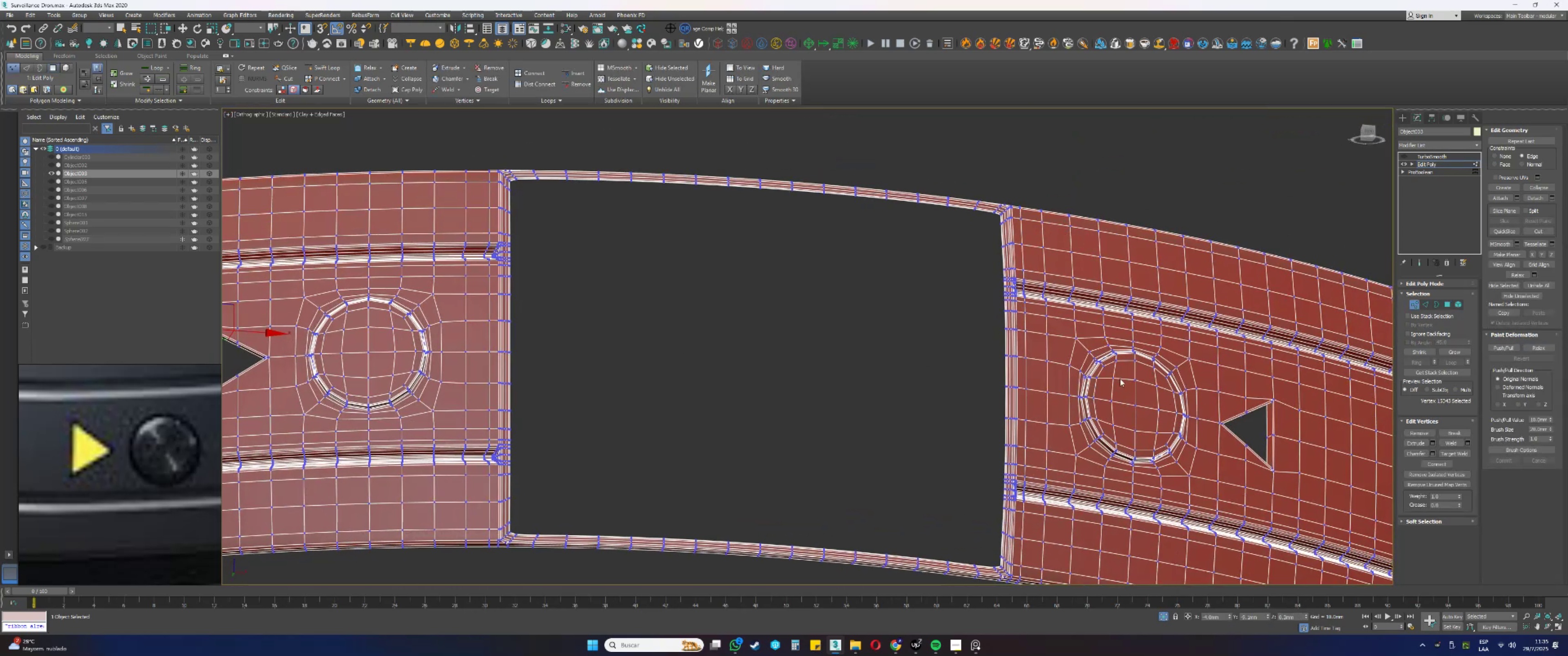 
scroll: coordinate [1296, 409], scroll_direction: up, amount: 5.0
 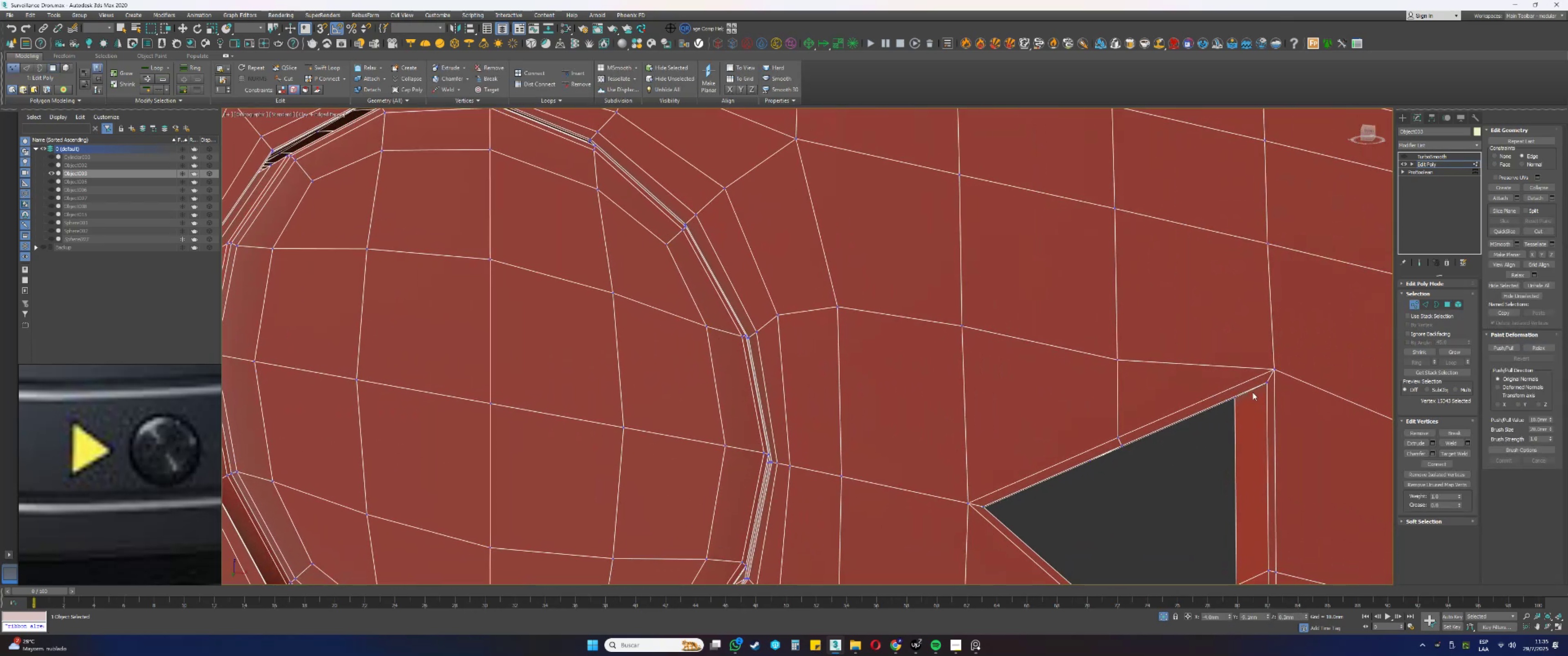 
left_click([1267, 383])
 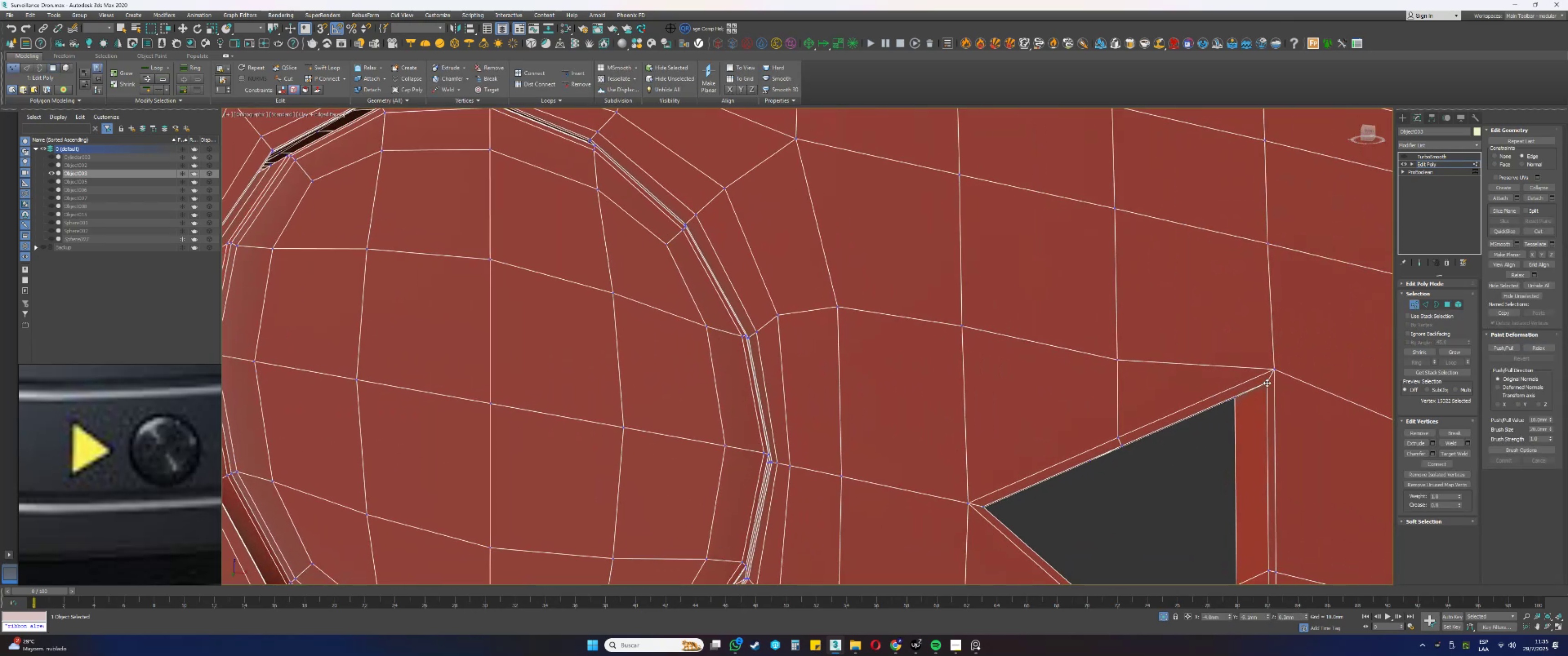 
hold_key(key=AltLeft, duration=1.5)
 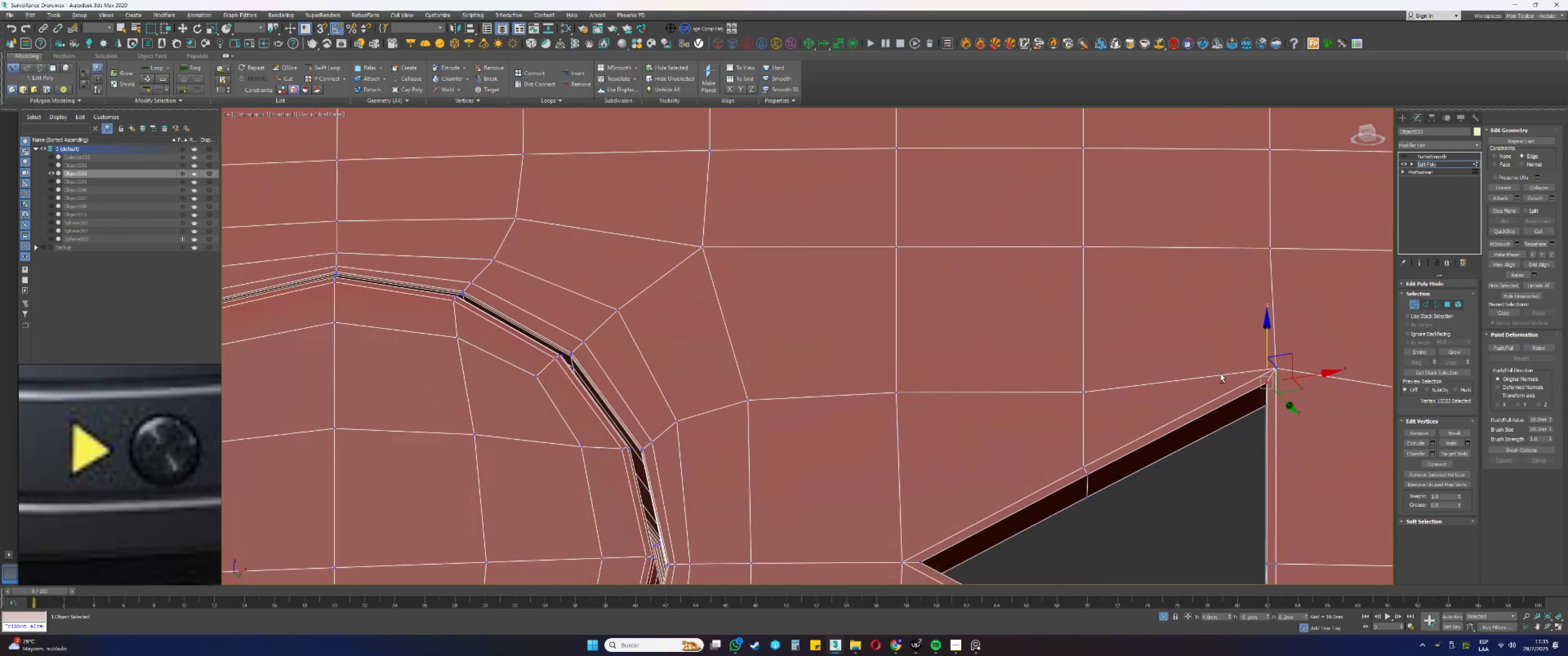 
key(Alt+AltLeft)
 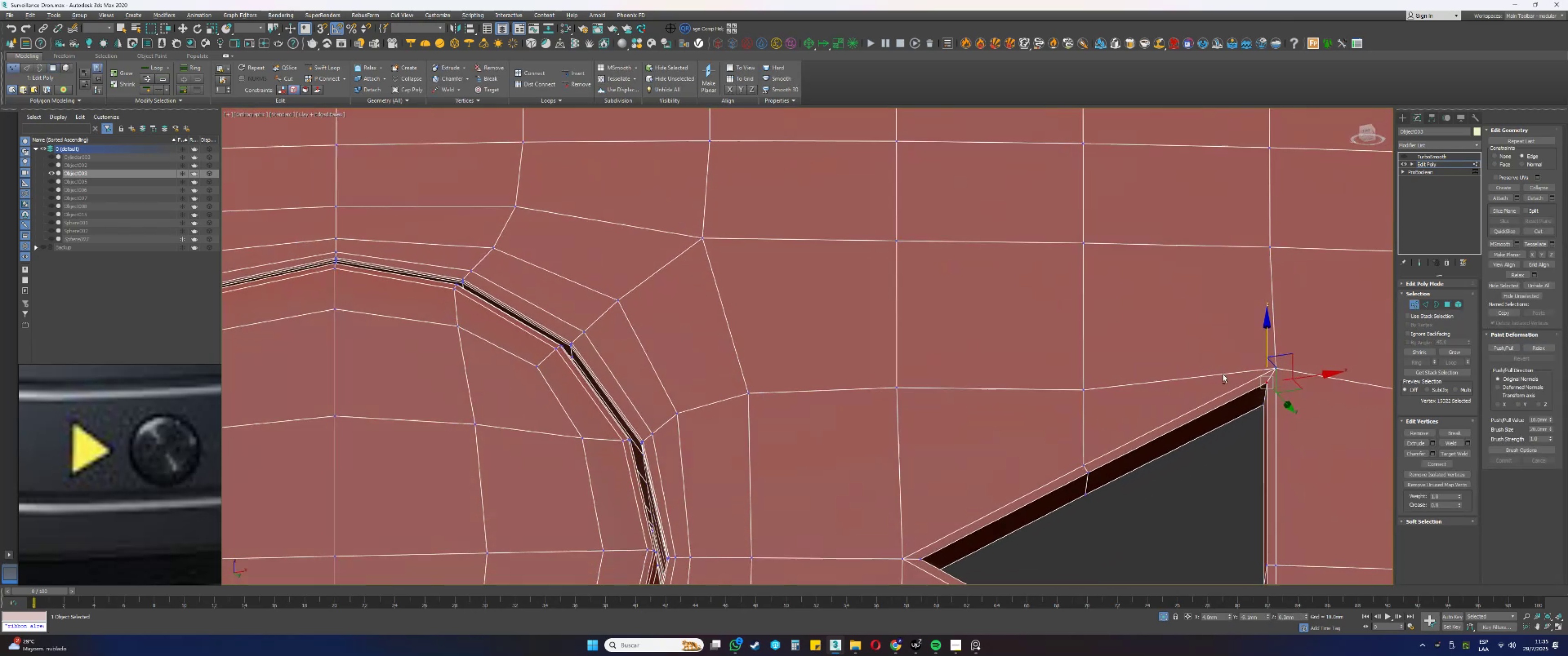 
key(Alt+AltLeft)
 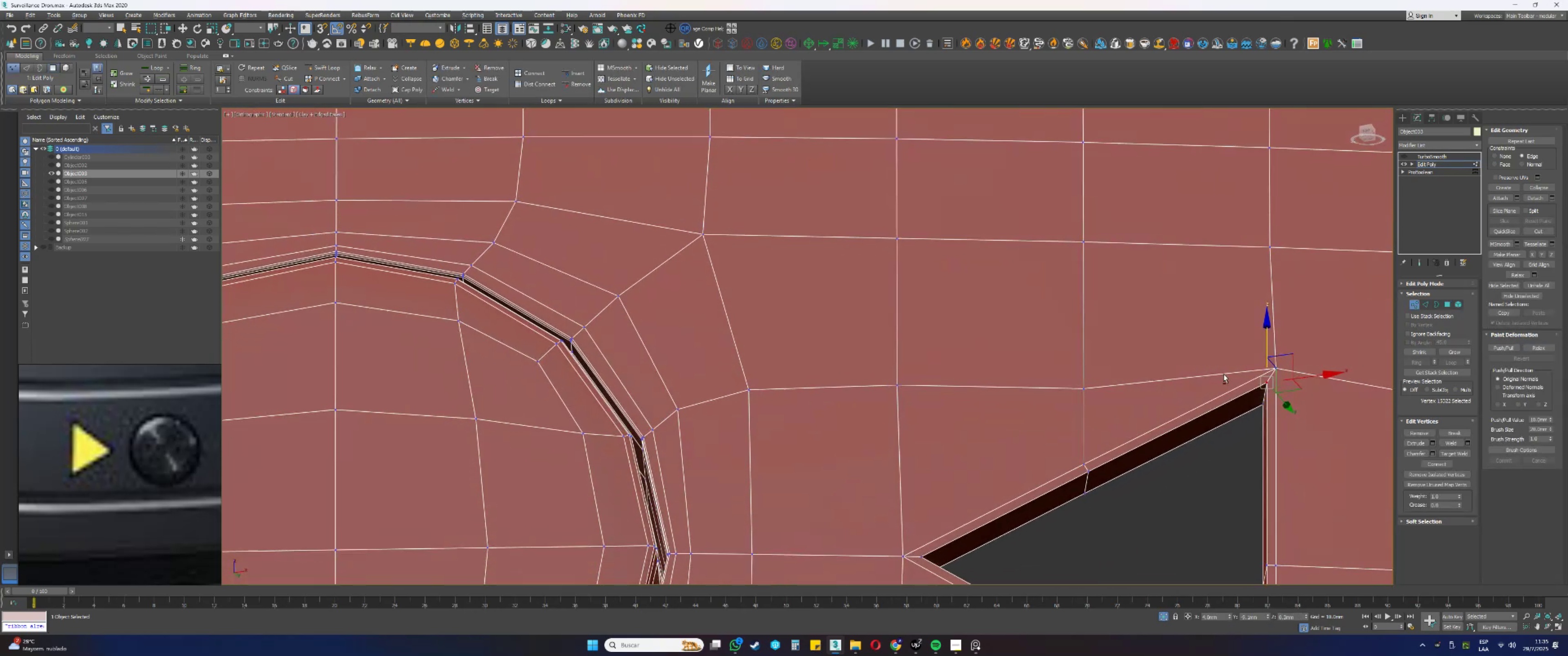 
key(Alt+AltLeft)
 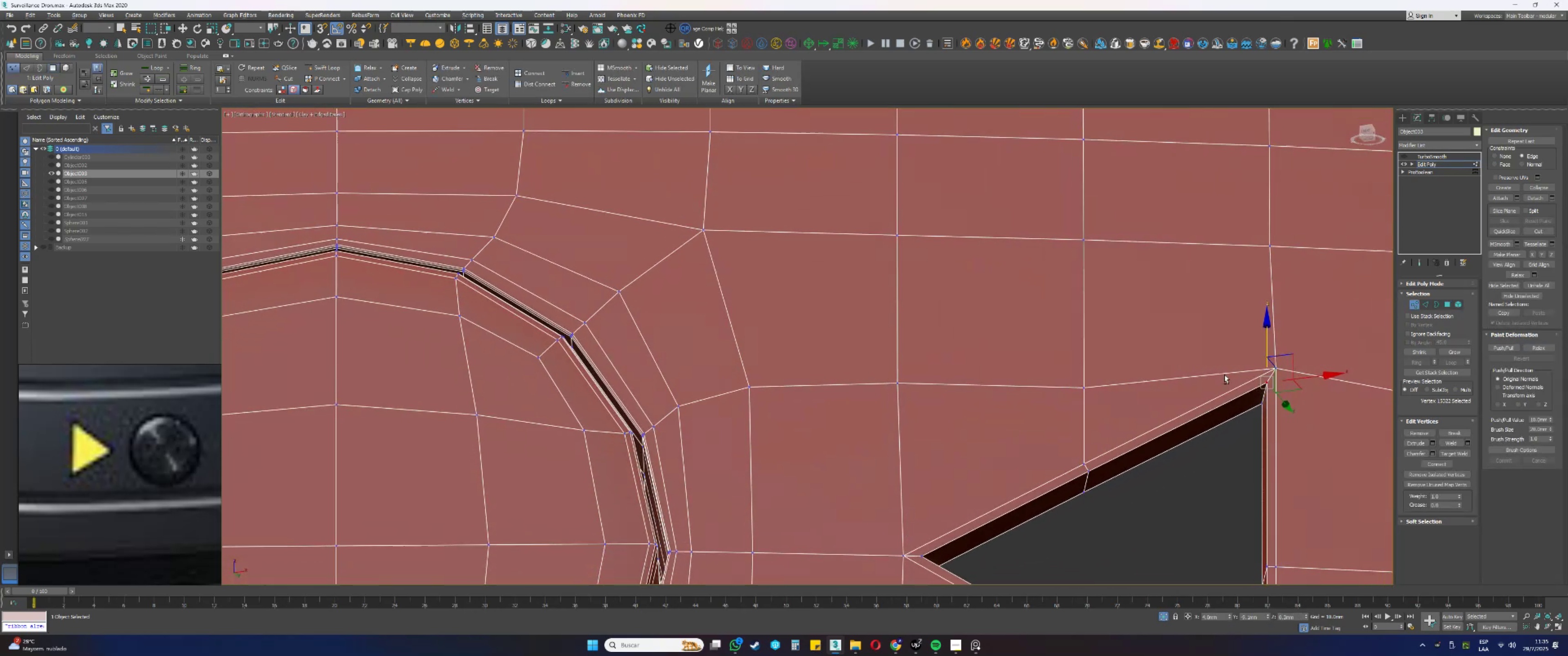 
key(Alt+AltLeft)
 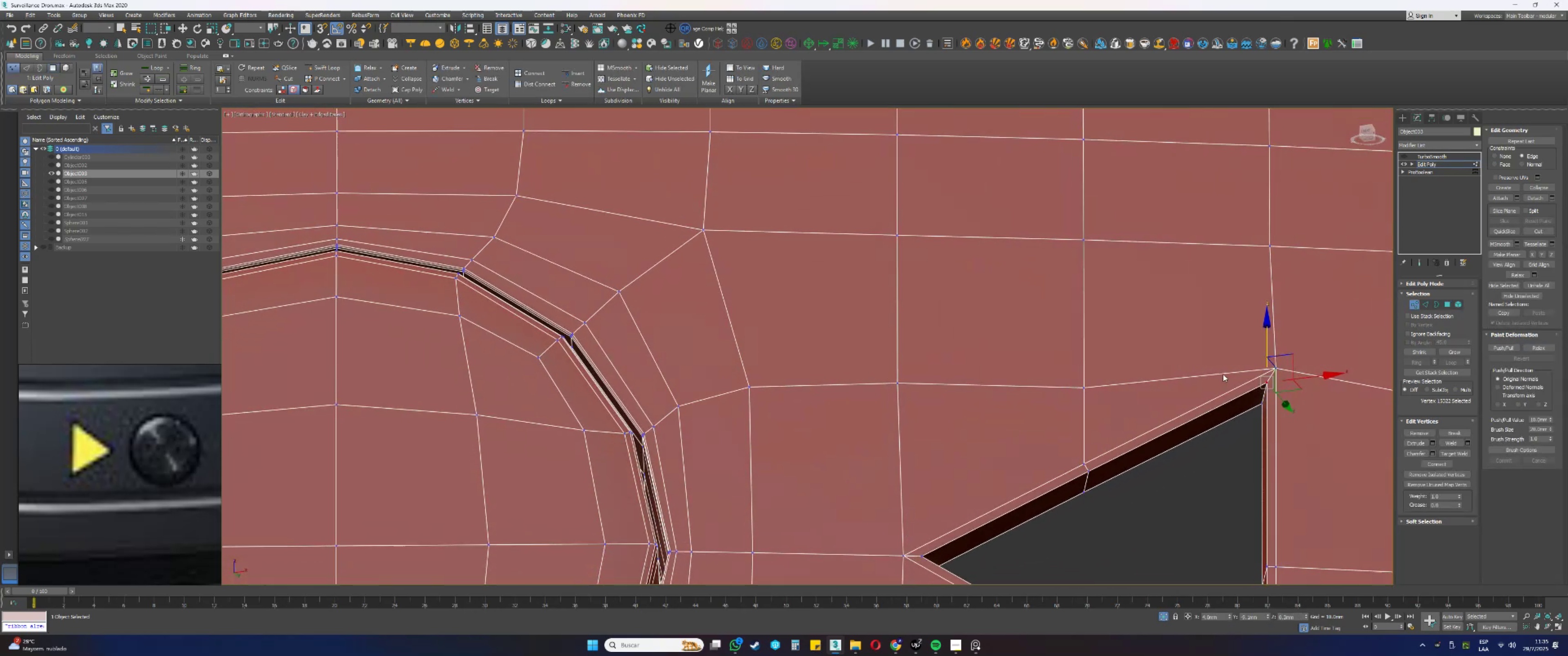 
scroll: coordinate [1234, 370], scroll_direction: down, amount: 8.0
 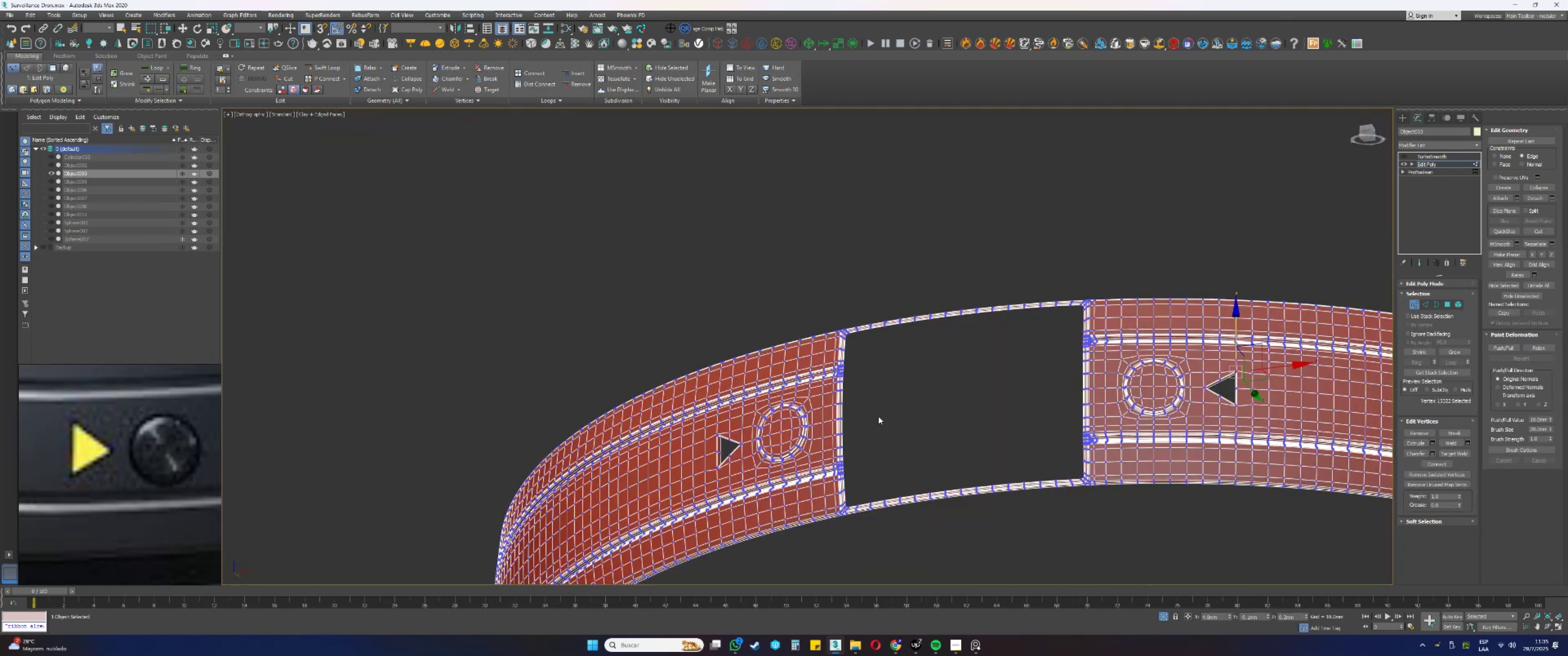 
scroll: coordinate [879, 326], scroll_direction: up, amount: 7.0
 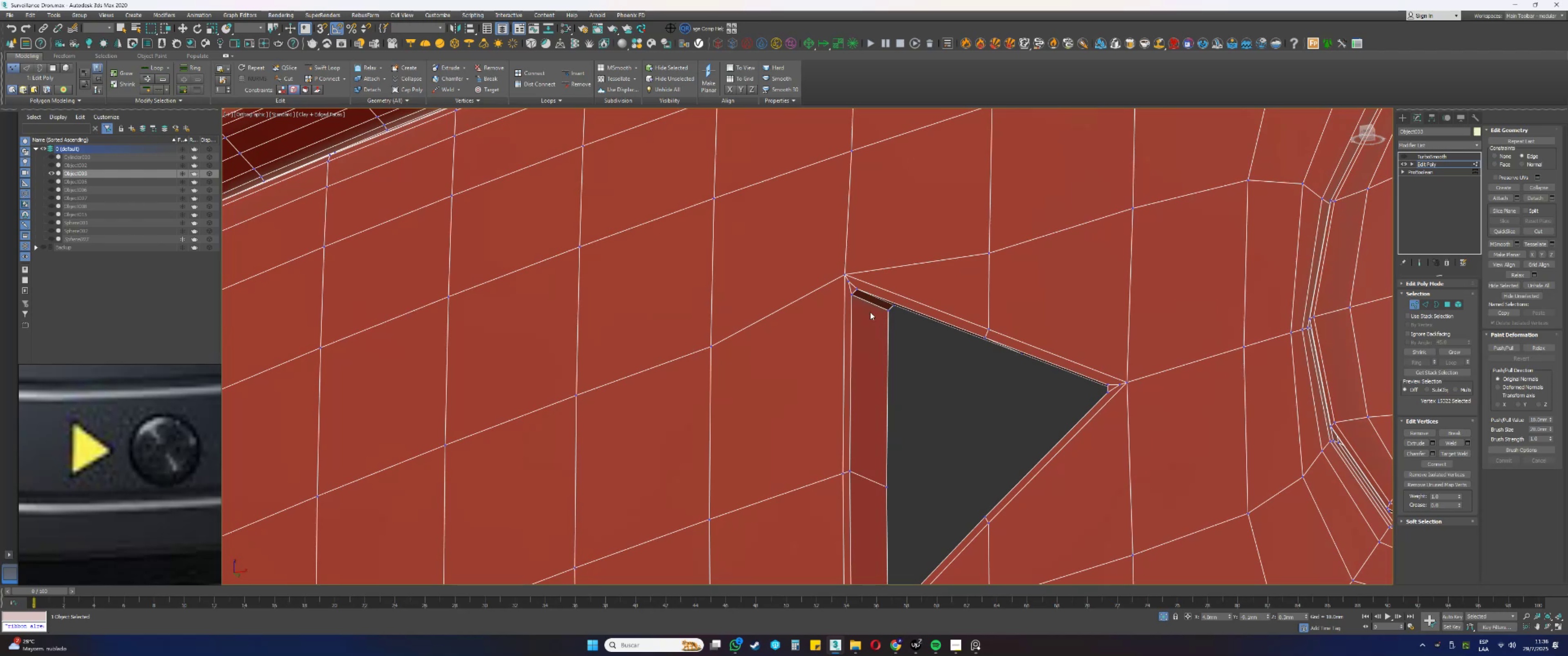 
scroll: coordinate [854, 316], scroll_direction: down, amount: 9.0
 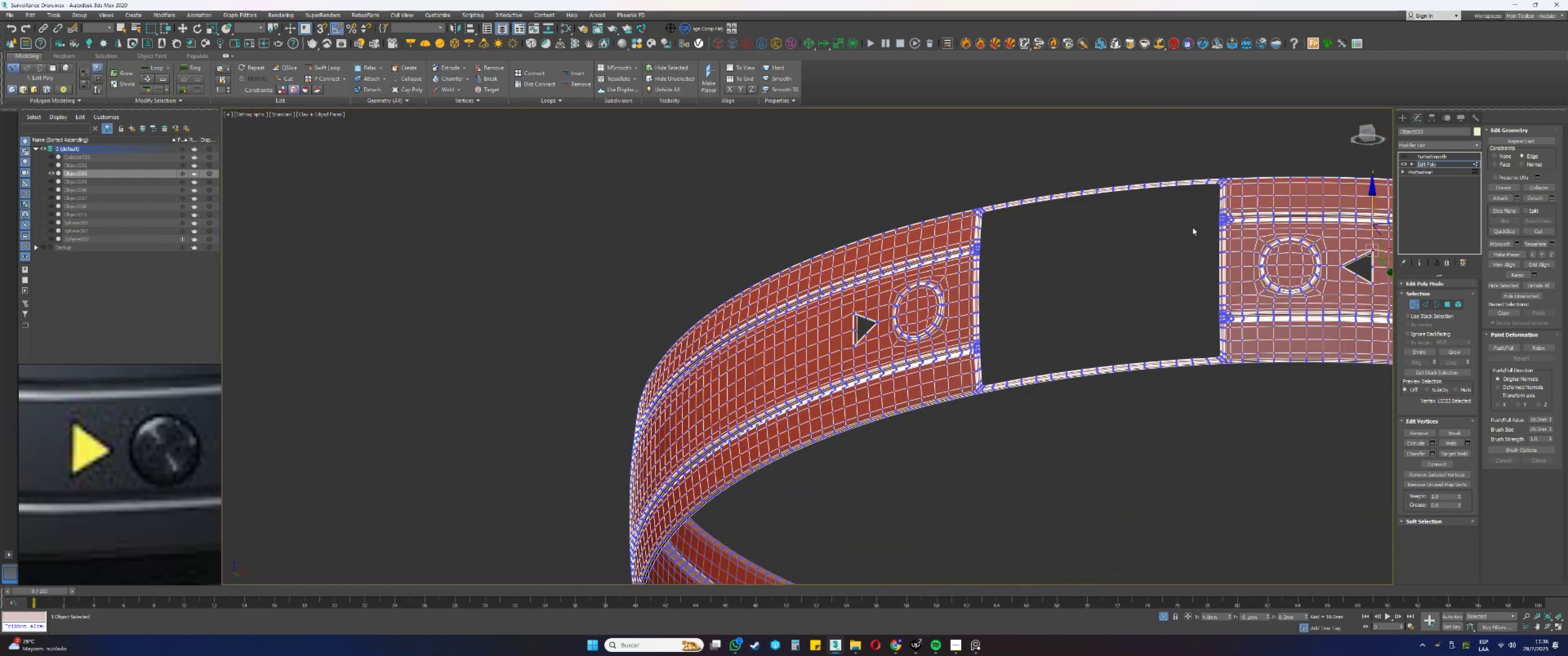 
scroll: coordinate [1074, 217], scroll_direction: up, amount: 6.0
 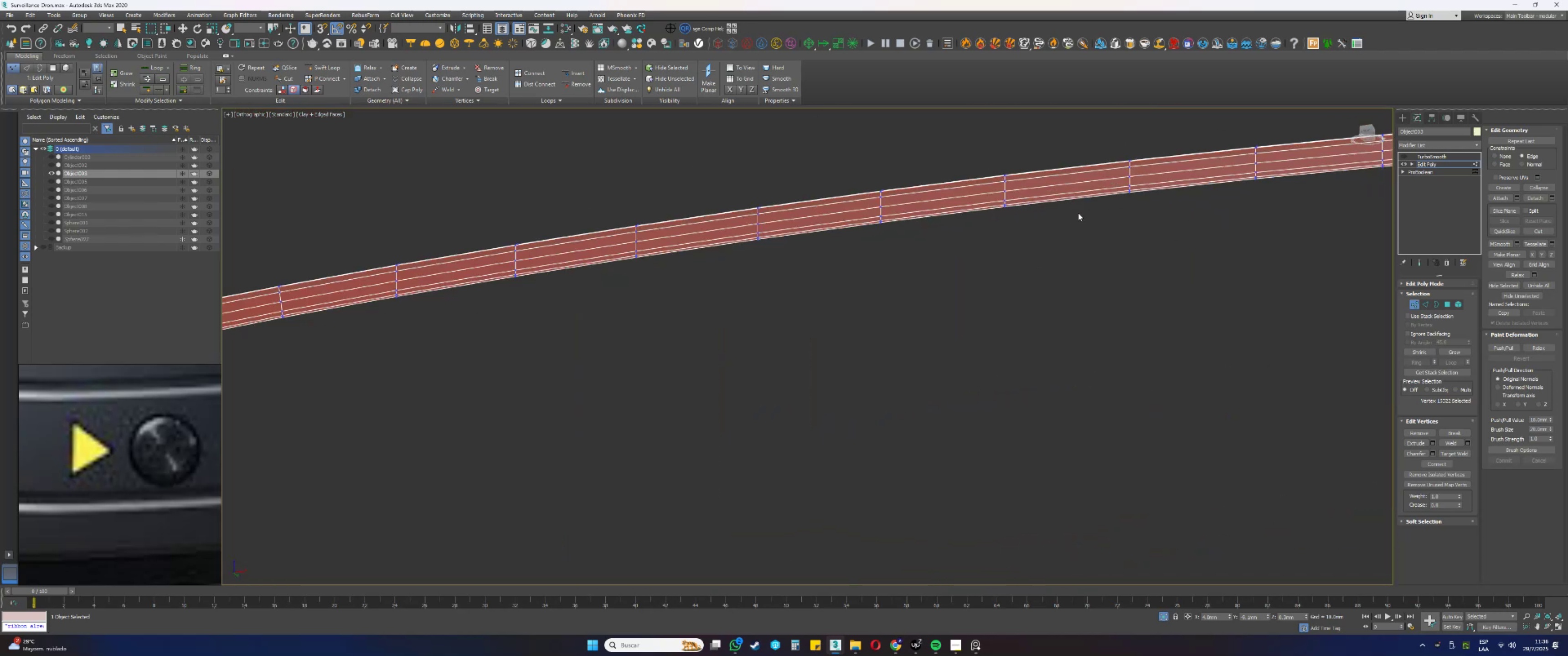 
scroll: coordinate [1033, 243], scroll_direction: down, amount: 8.0
 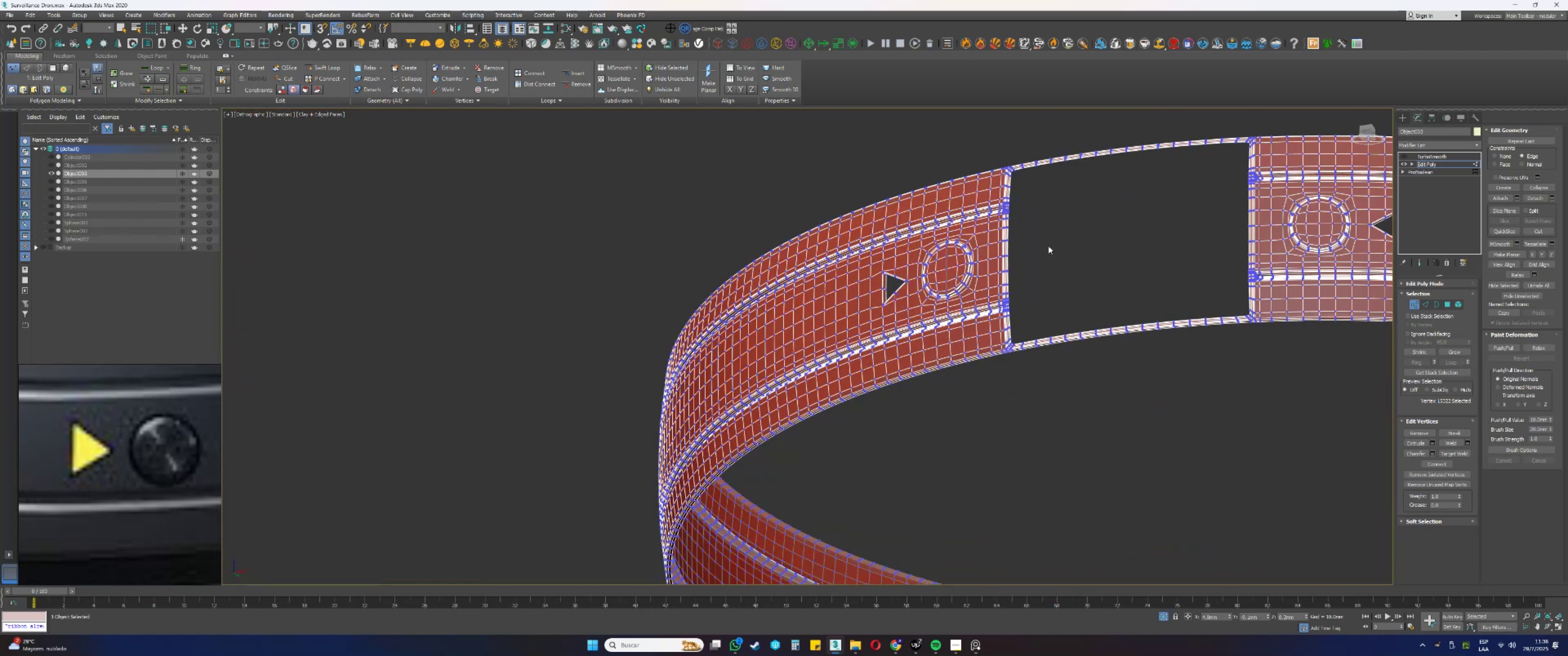 
key(1)
 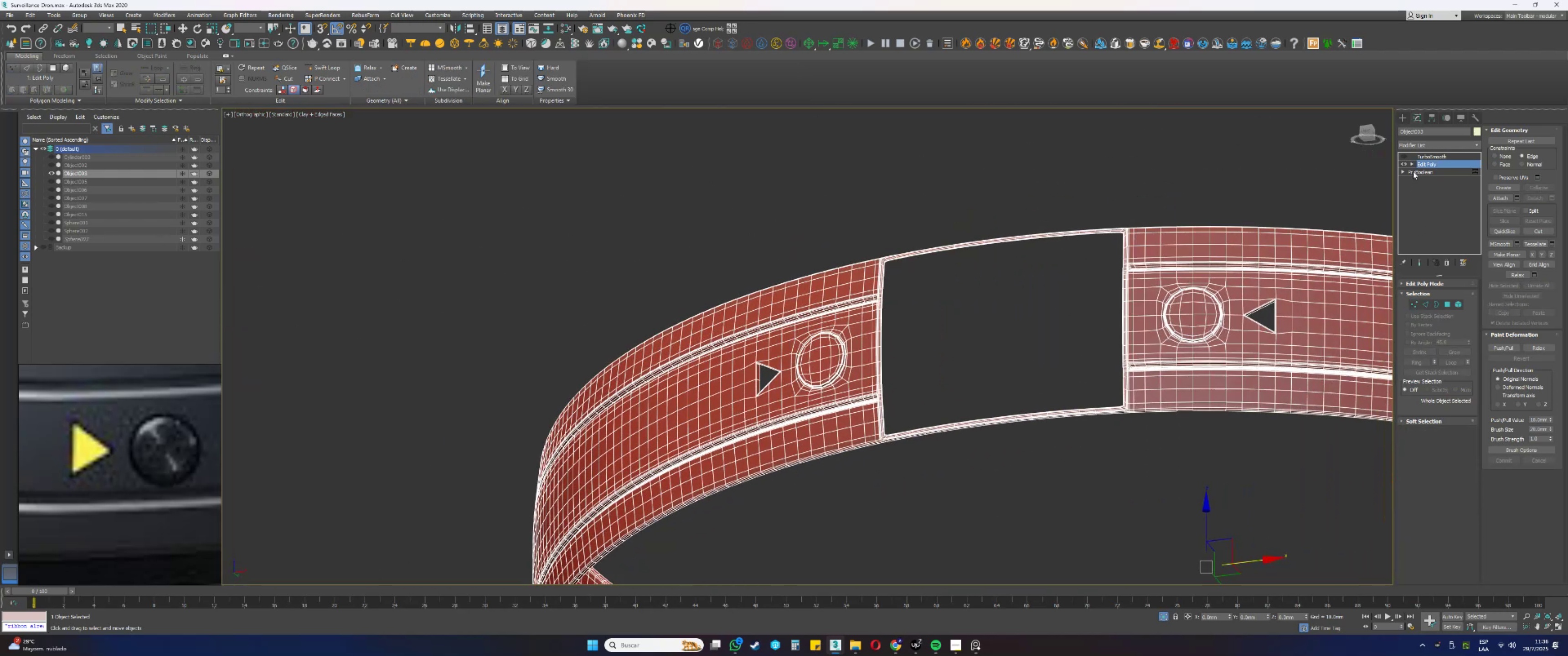 
left_click([1414, 139])
 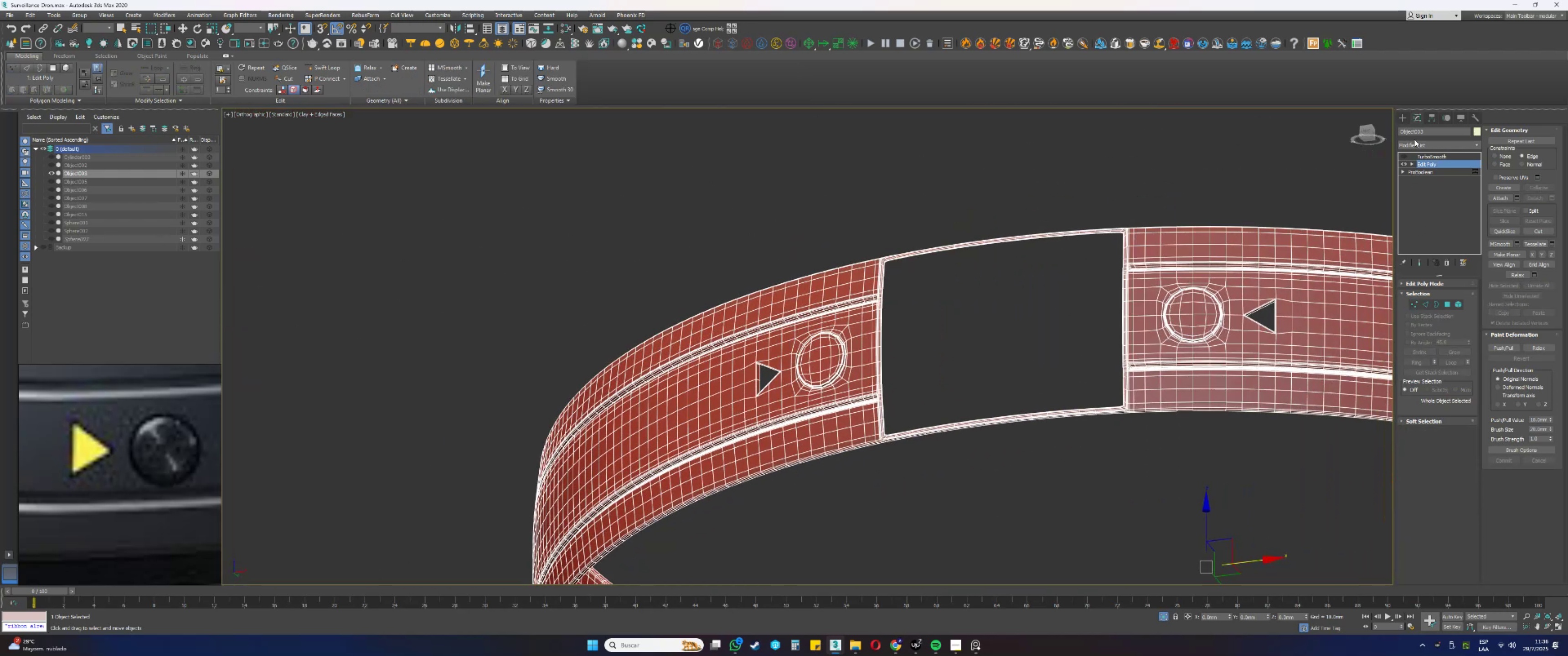 
type(ssssss)
 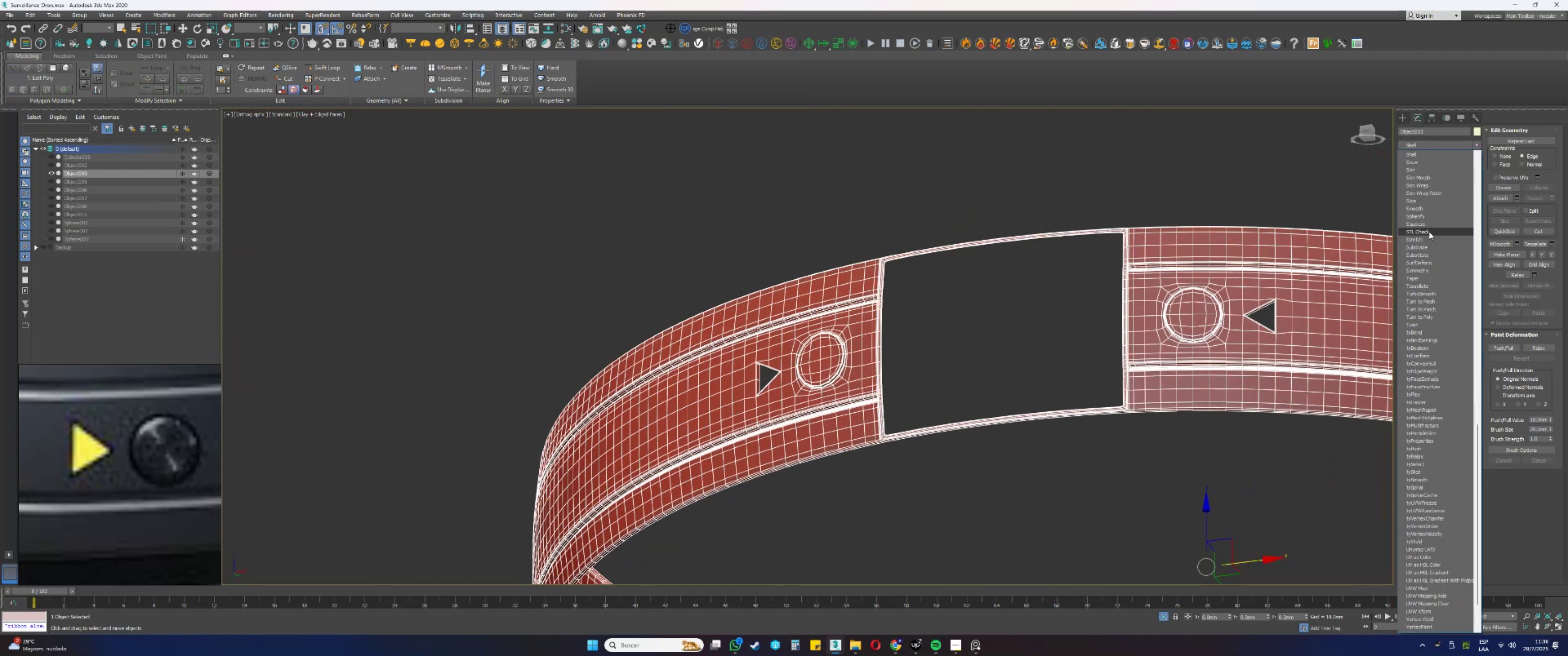 
left_click_drag(start_coordinate=[1414, 140], to_coordinate=[1417, 140])
 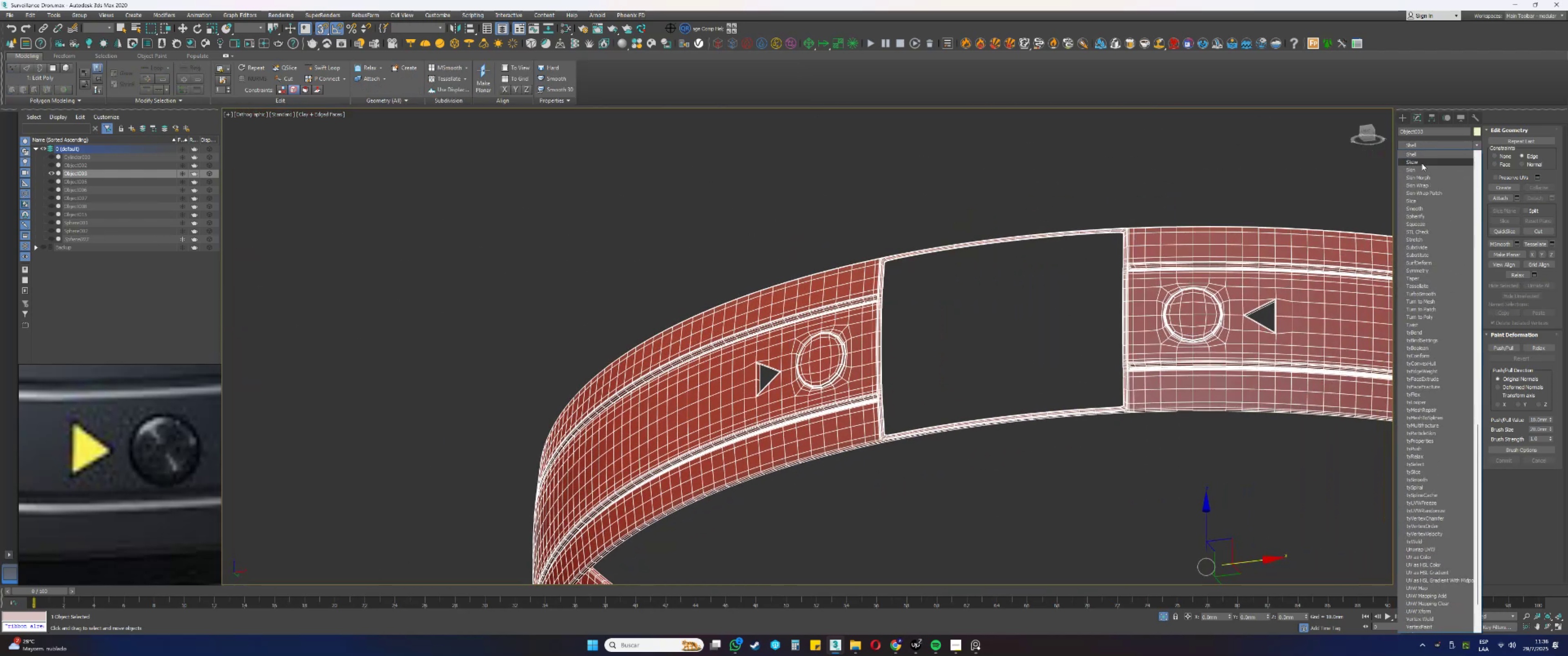 
left_click([1425, 269])
 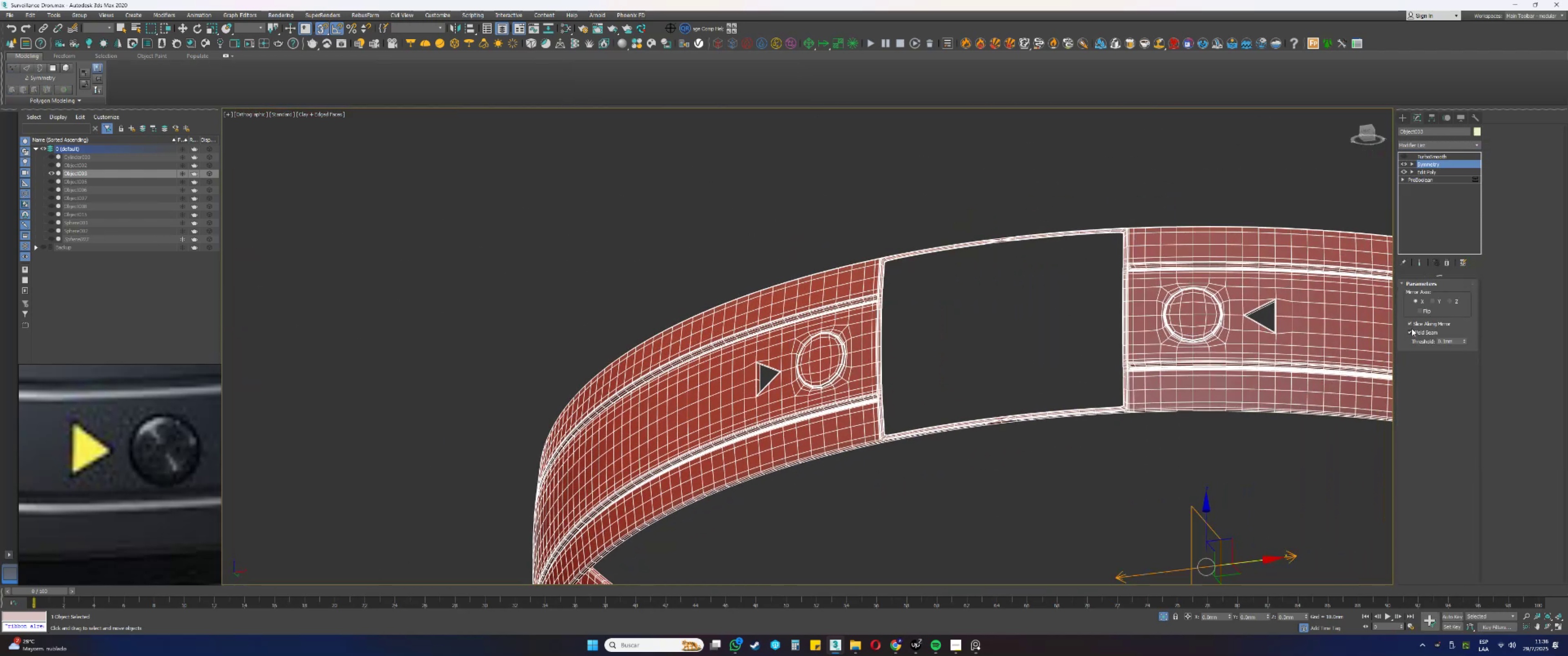 
left_click([1422, 310])
 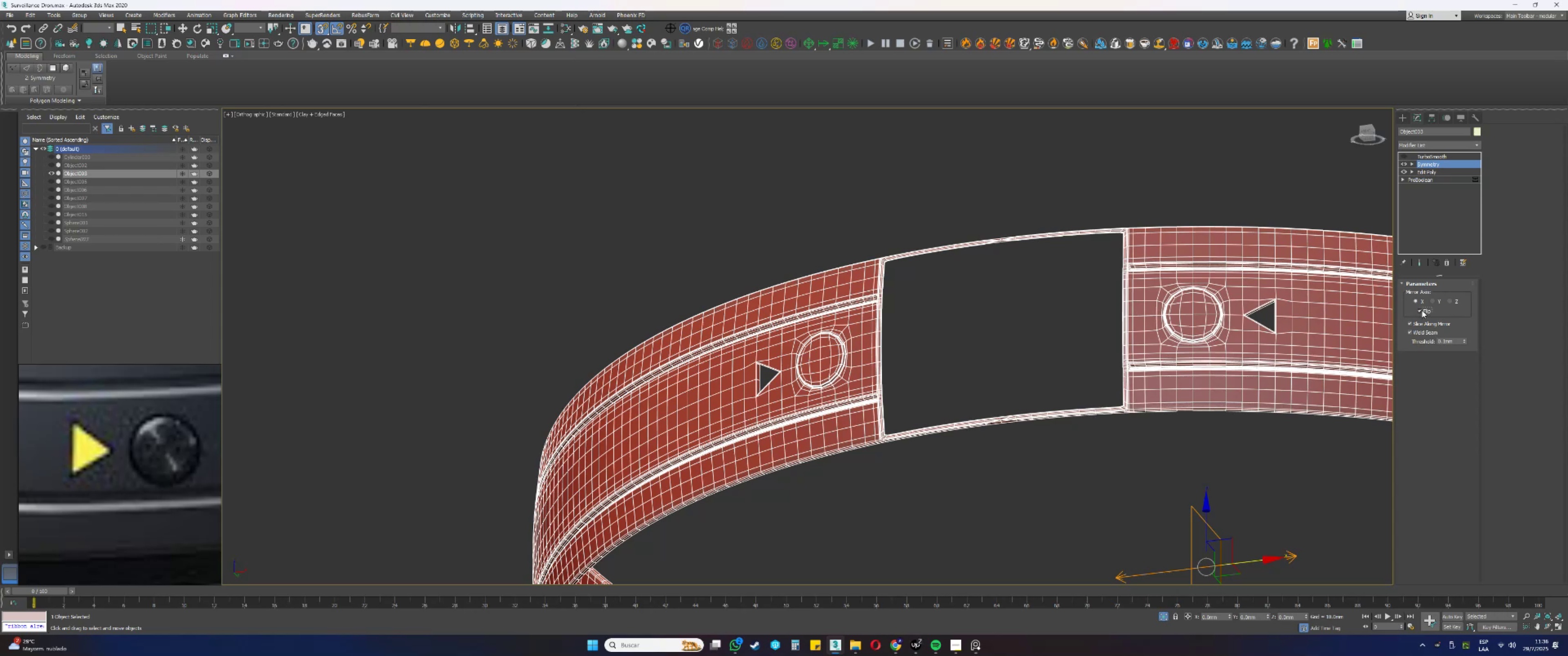 
scroll: coordinate [1251, 314], scroll_direction: up, amount: 5.0
 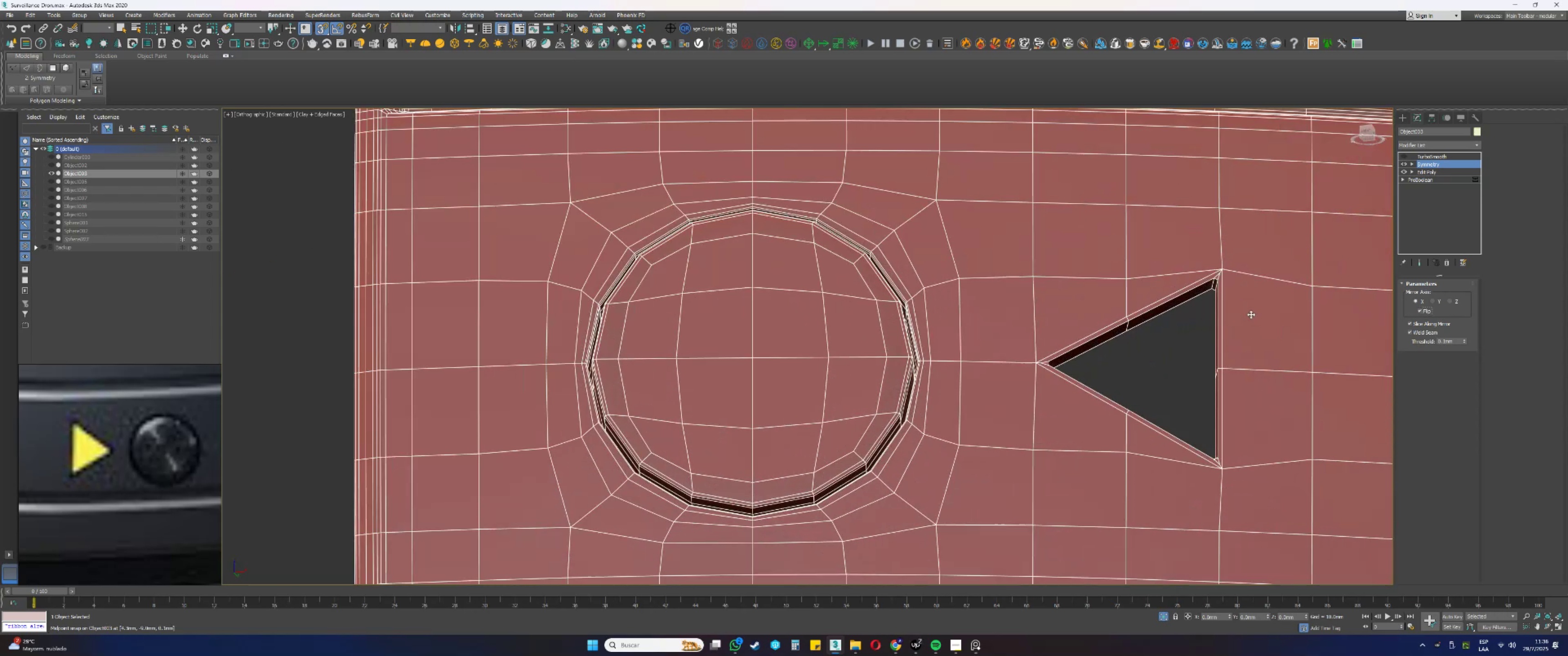 
key(S)
 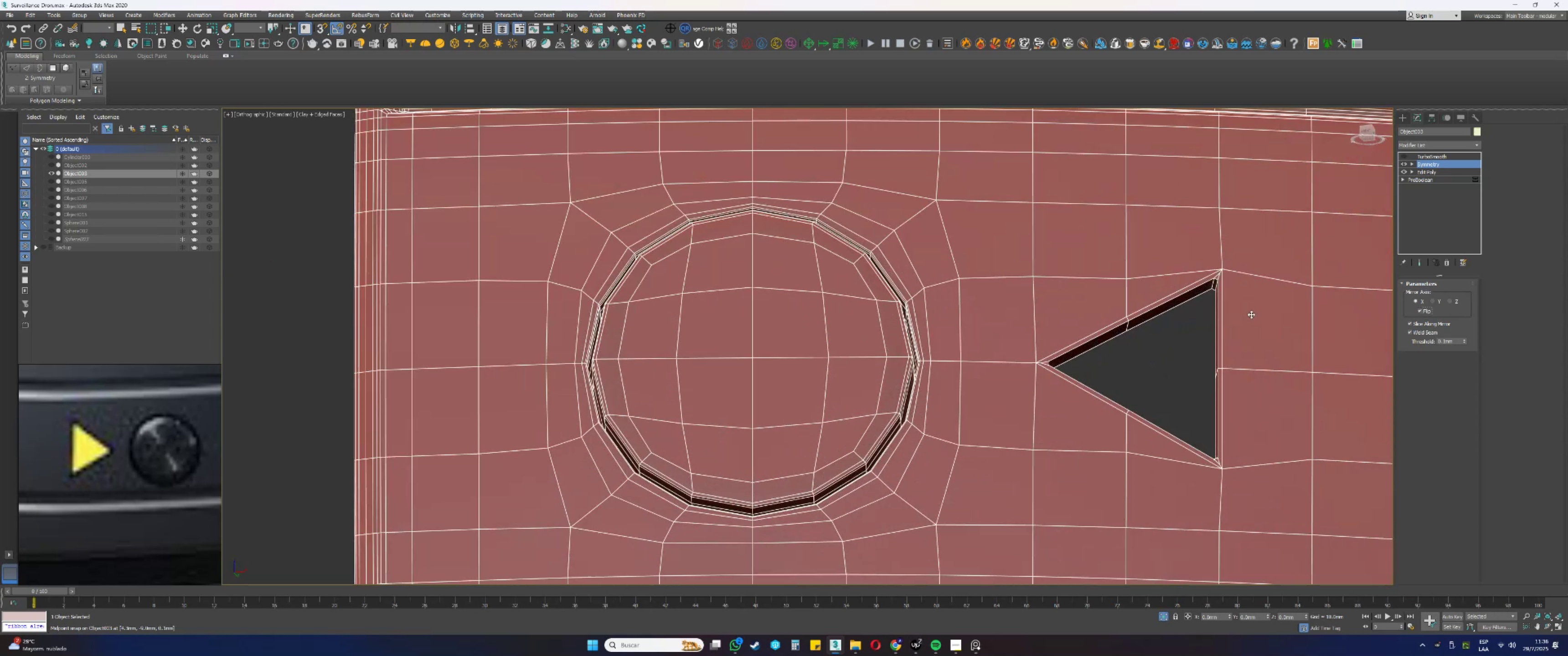 
scroll: coordinate [1291, 330], scroll_direction: down, amount: 4.0
 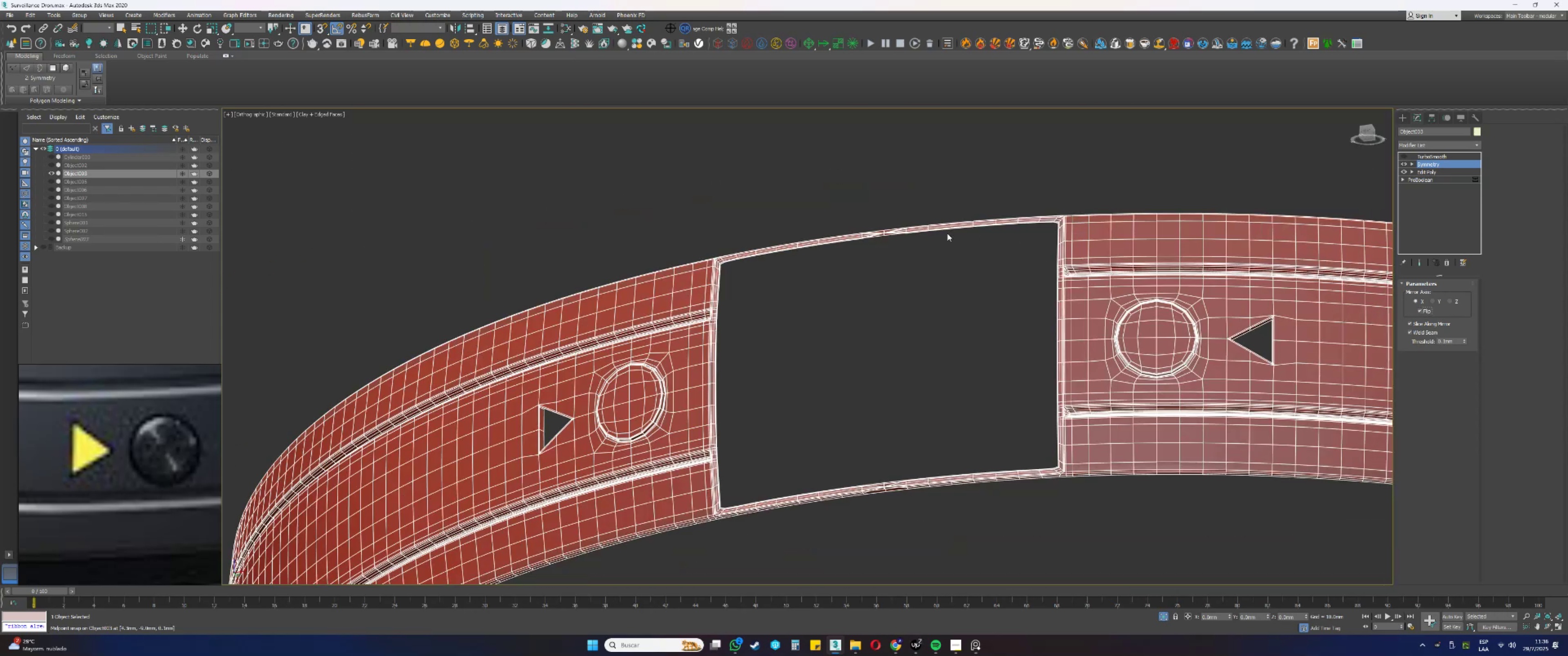 
scroll: coordinate [902, 246], scroll_direction: up, amount: 9.0
 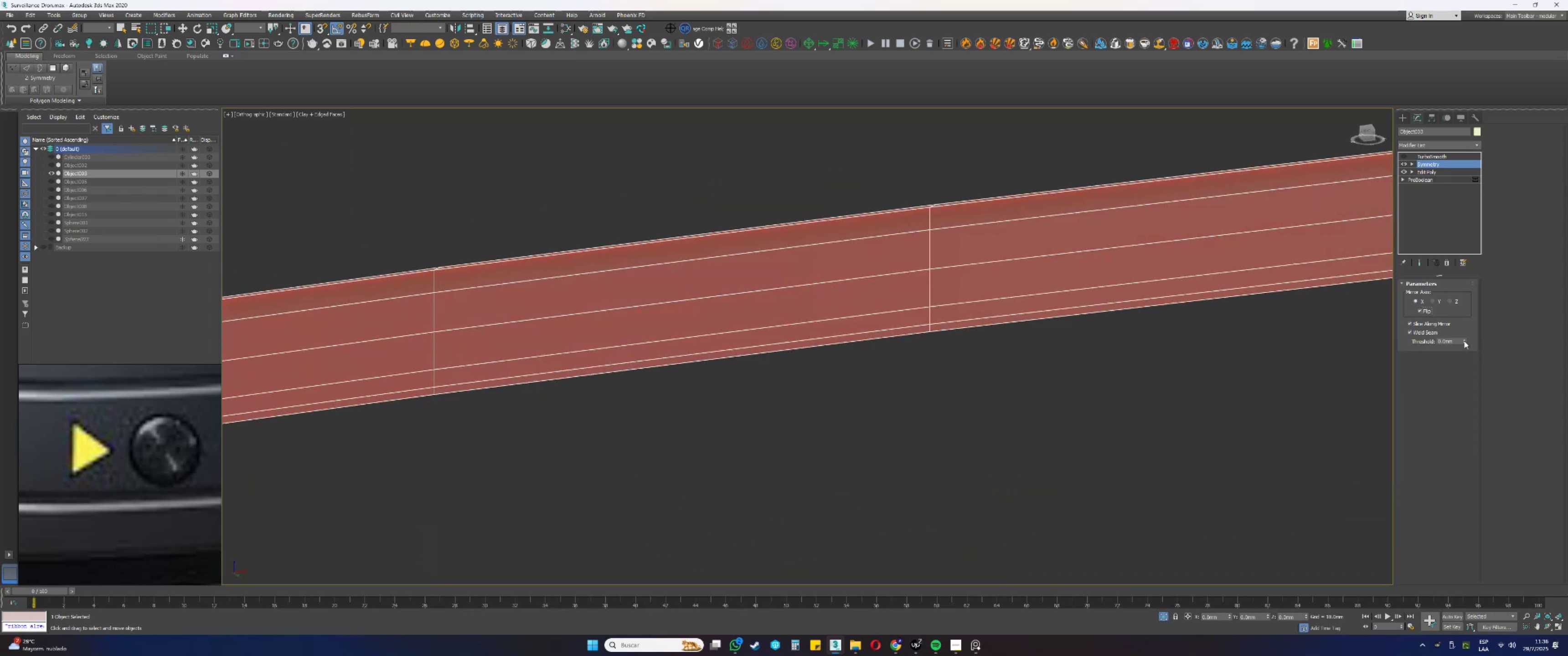 
left_click([1465, 339])
 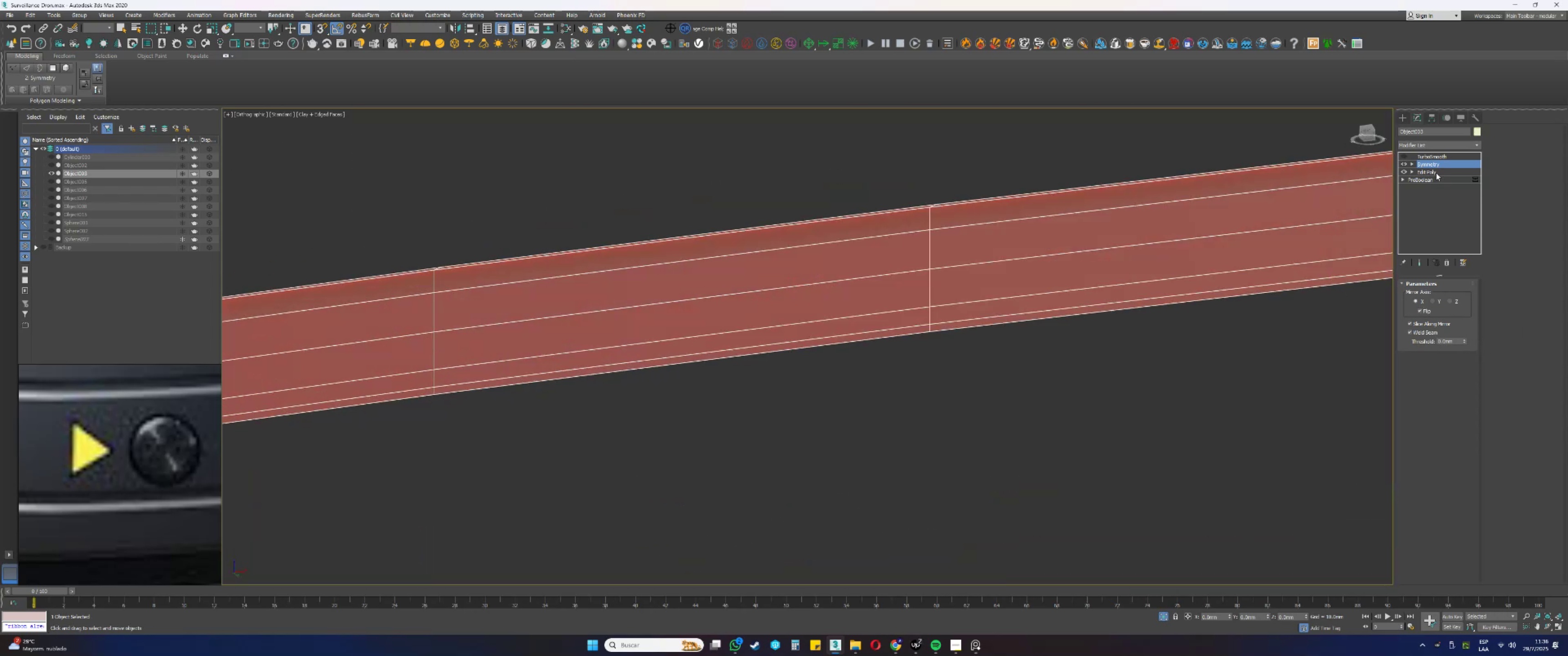 
left_click([1423, 144])
 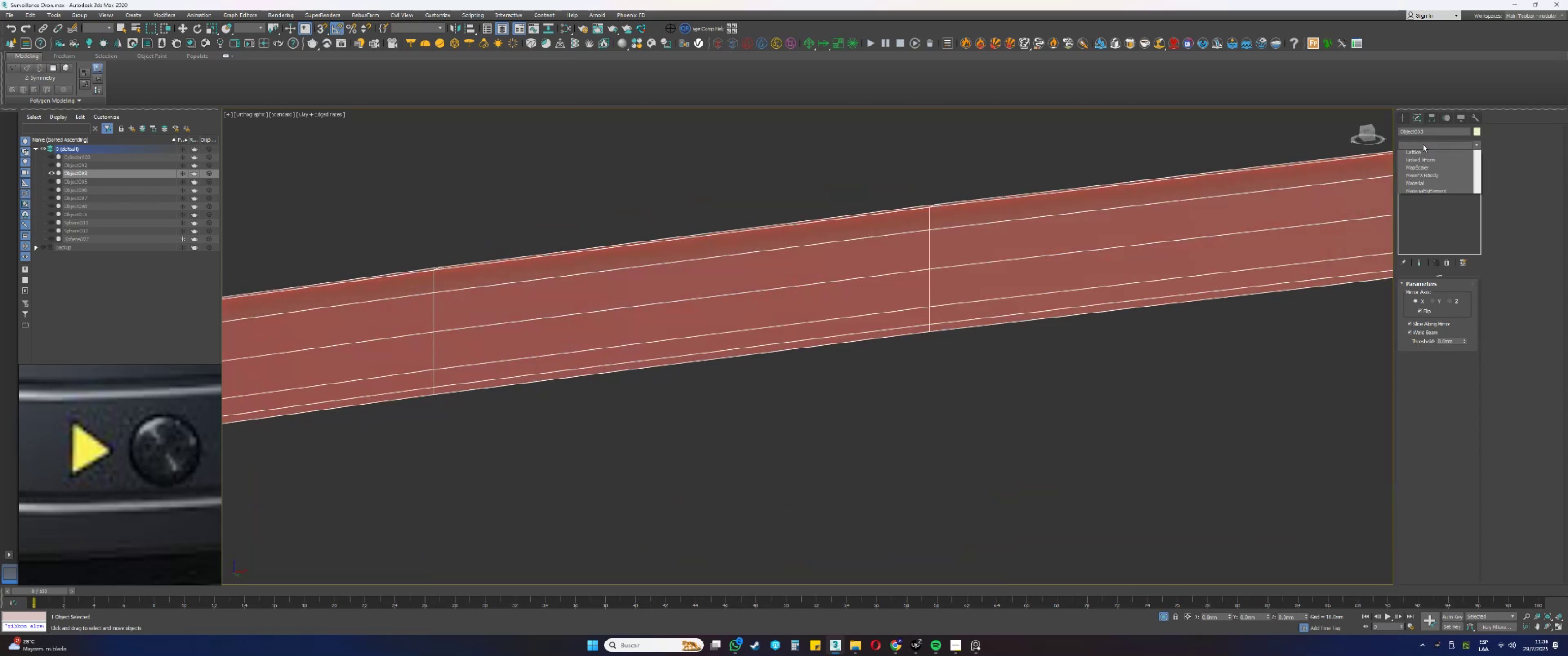 
key(E)
 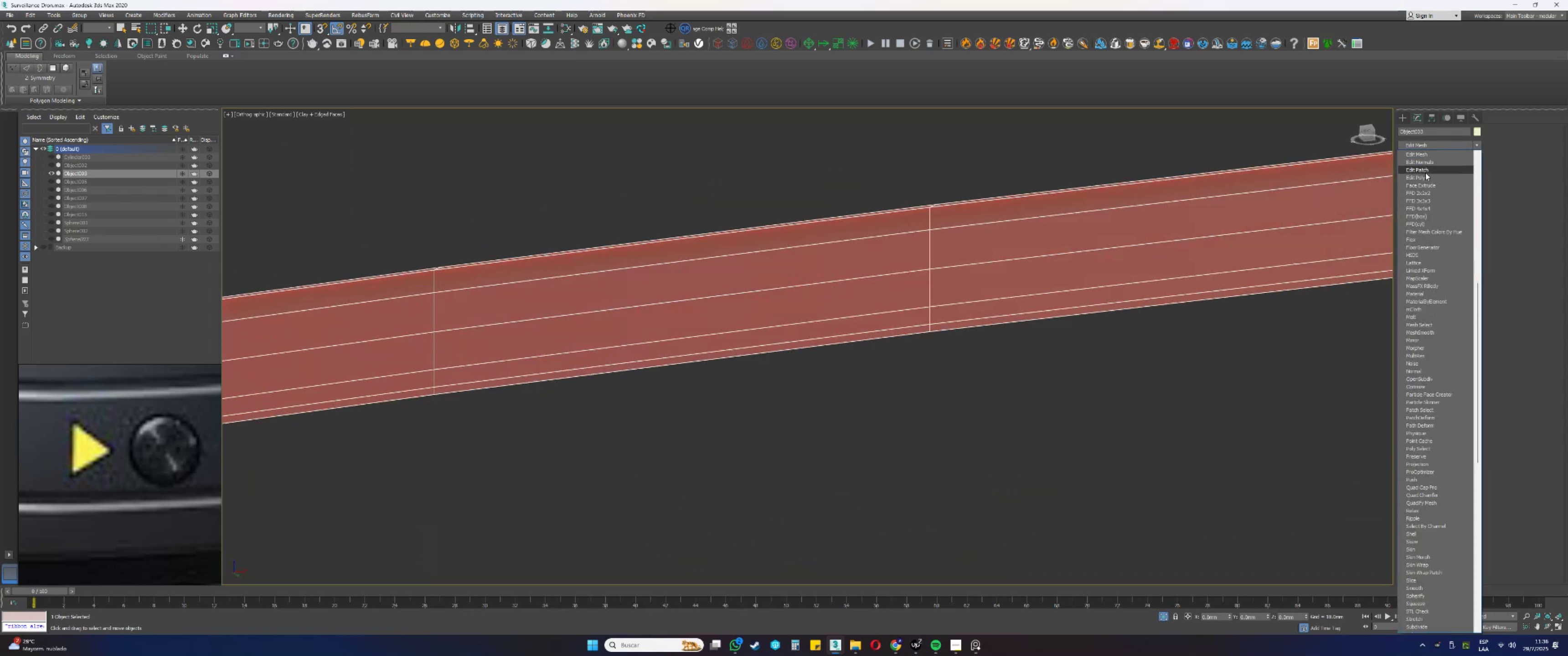 
left_click([1425, 174])
 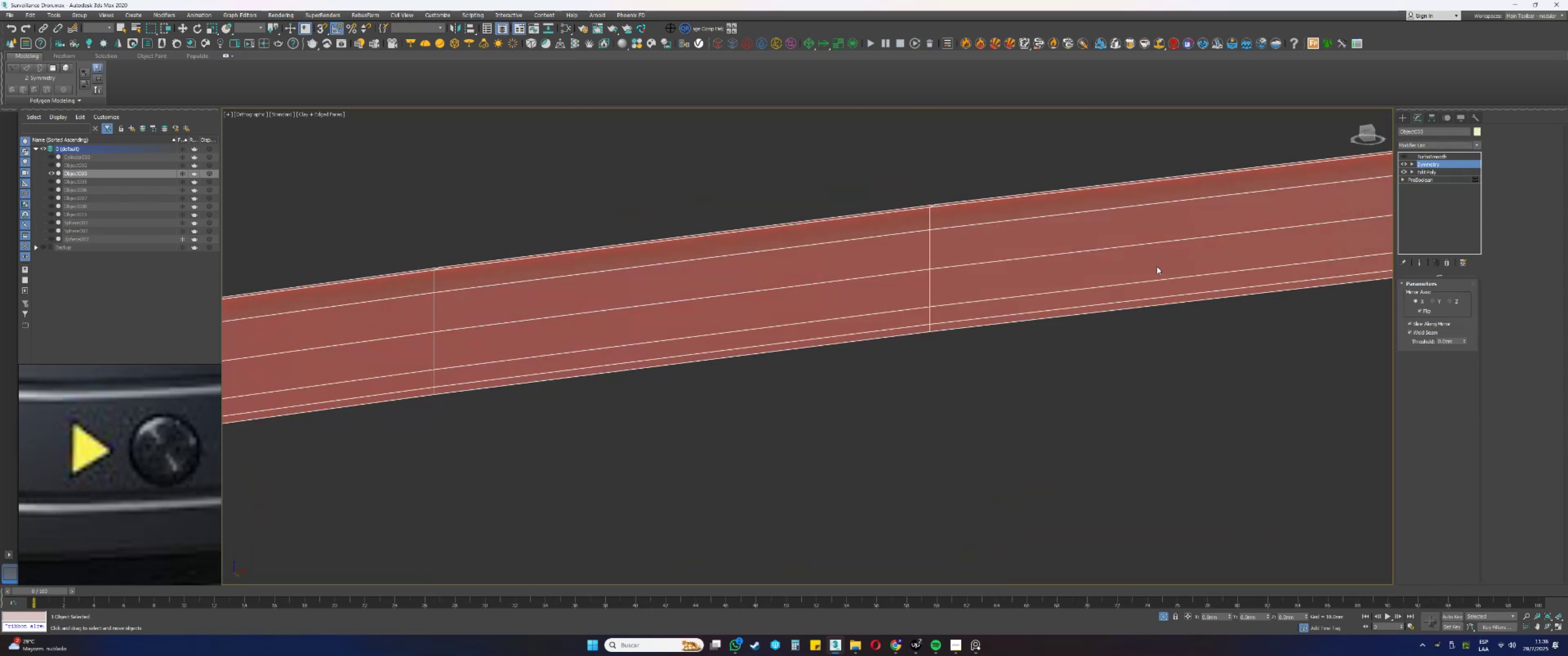 
type(331)
 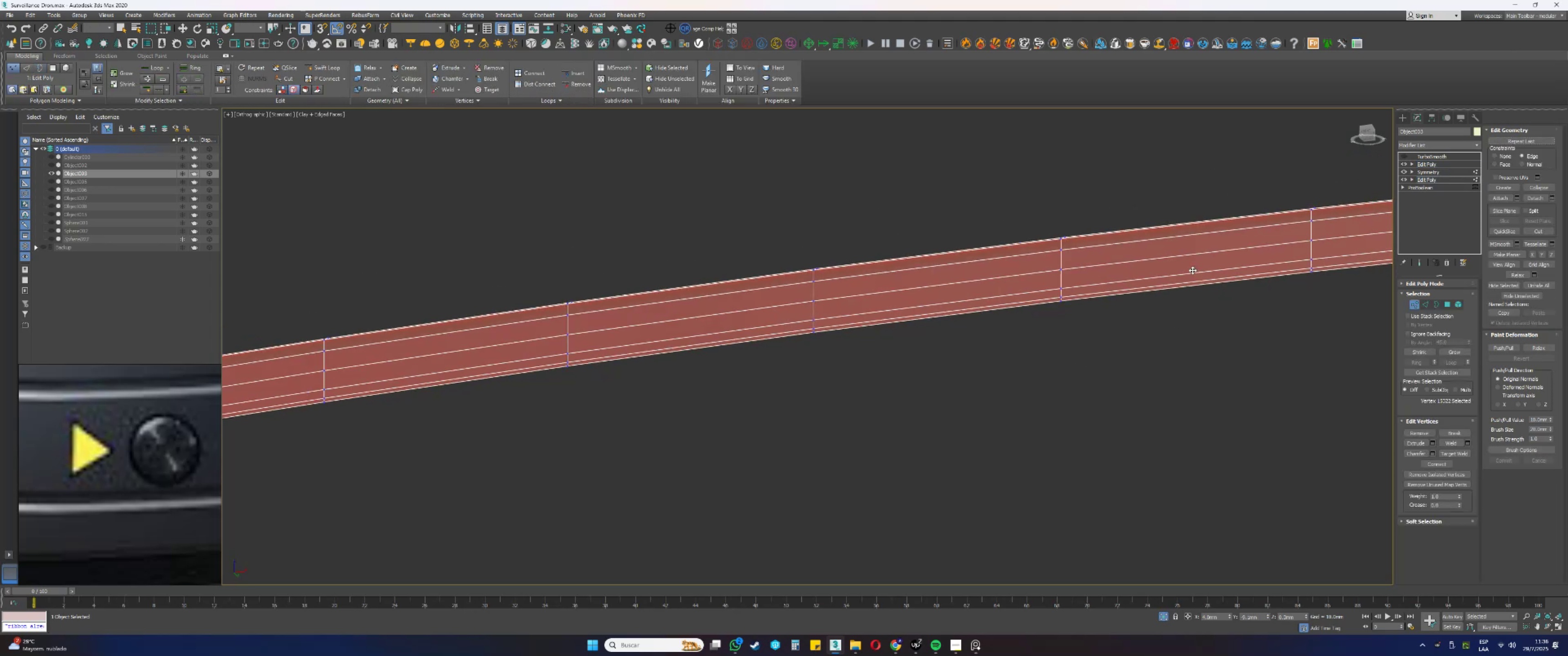 
left_click_drag(start_coordinate=[990, 396], to_coordinate=[834, 278])
 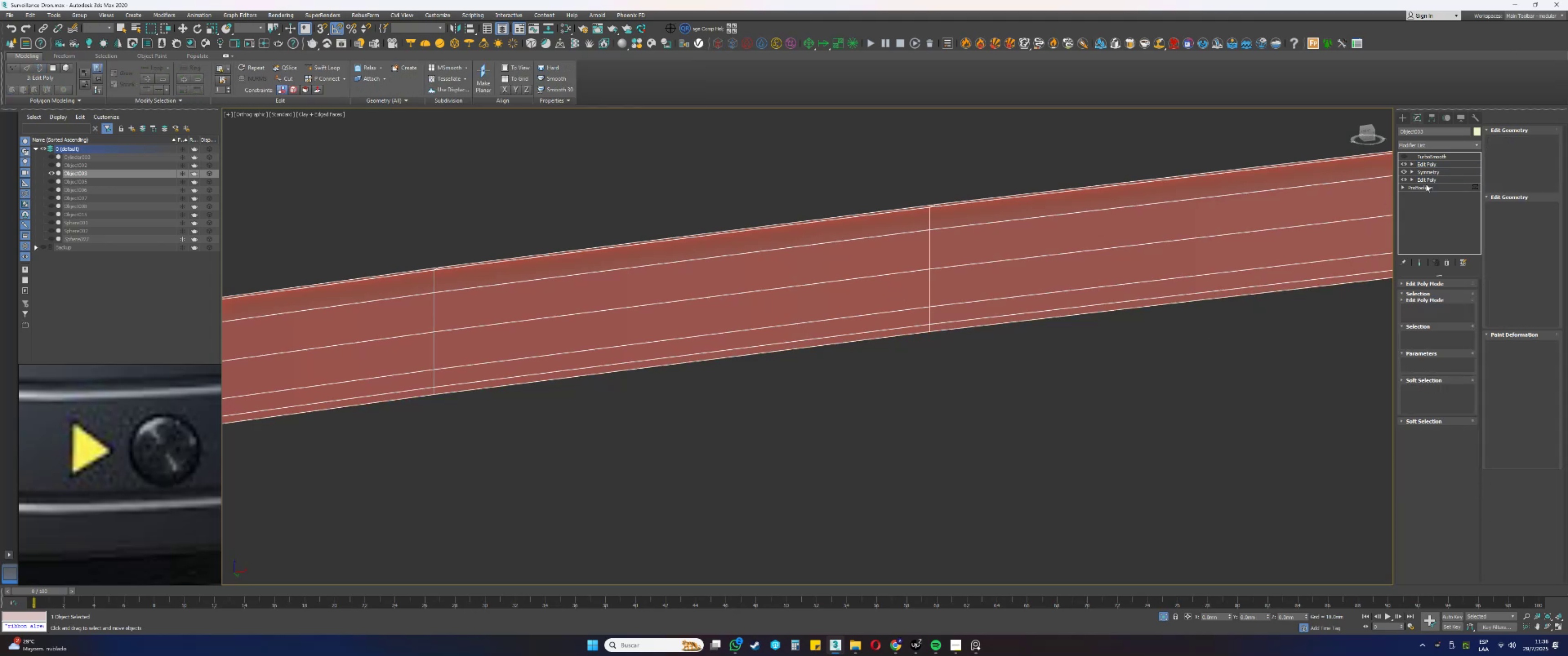 
scroll: coordinate [1179, 270], scroll_direction: down, amount: 11.0
 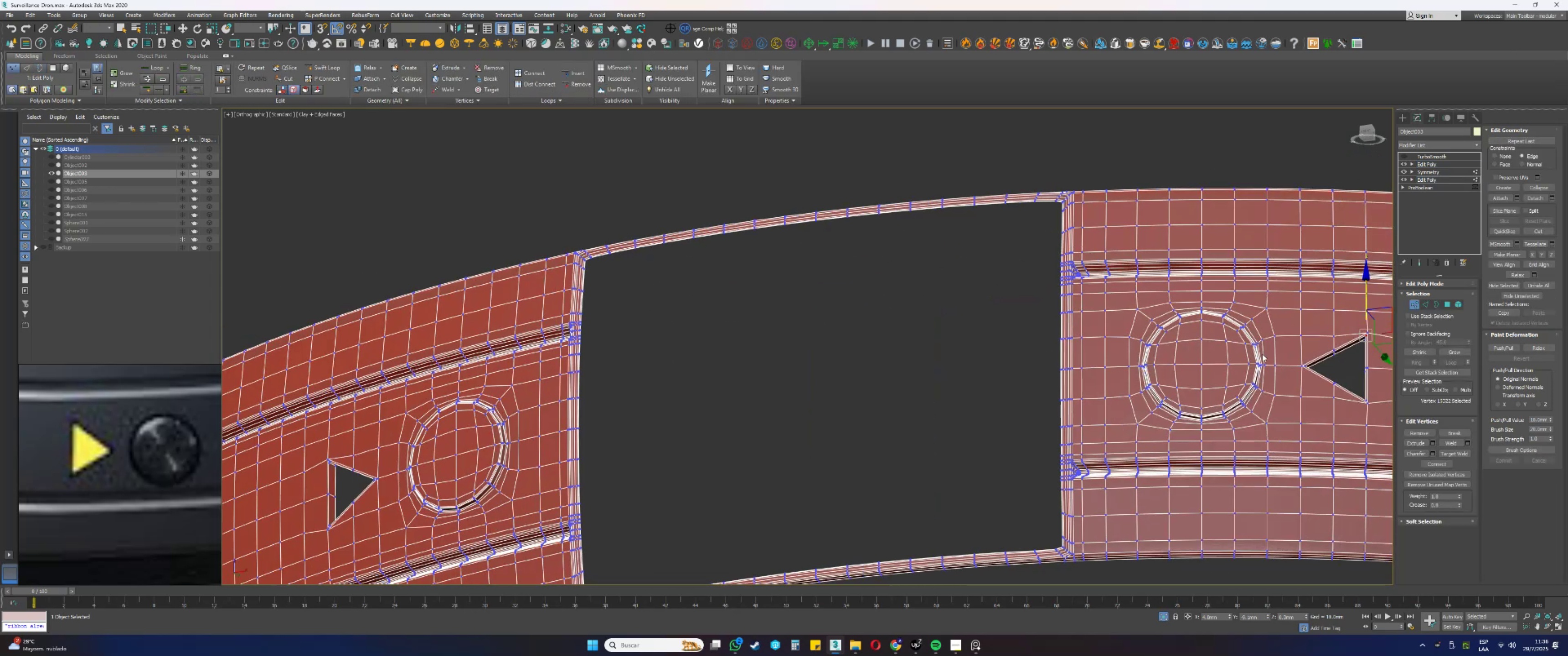 
scroll: coordinate [1342, 326], scroll_direction: up, amount: 5.0
 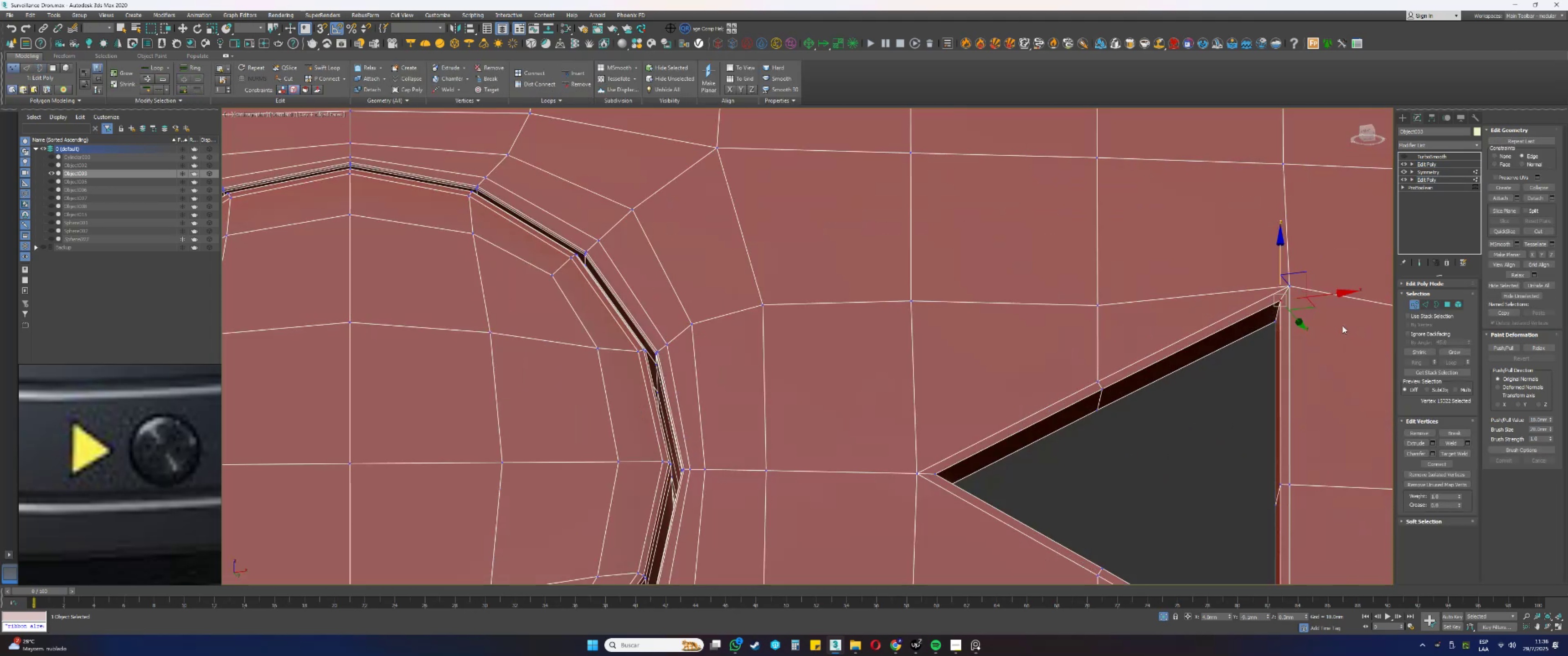 
scroll: coordinate [1339, 313], scroll_direction: down, amount: 9.0
 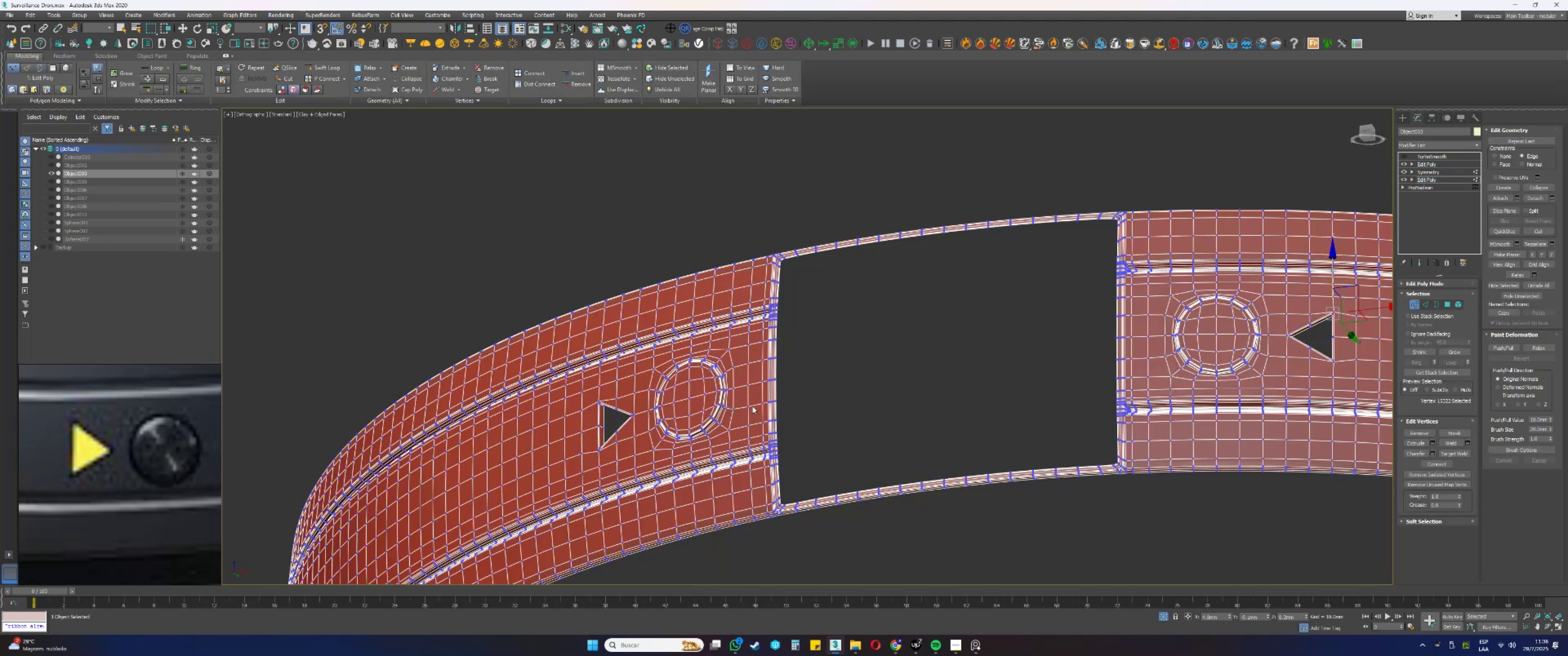 
scroll: coordinate [583, 397], scroll_direction: up, amount: 5.0
 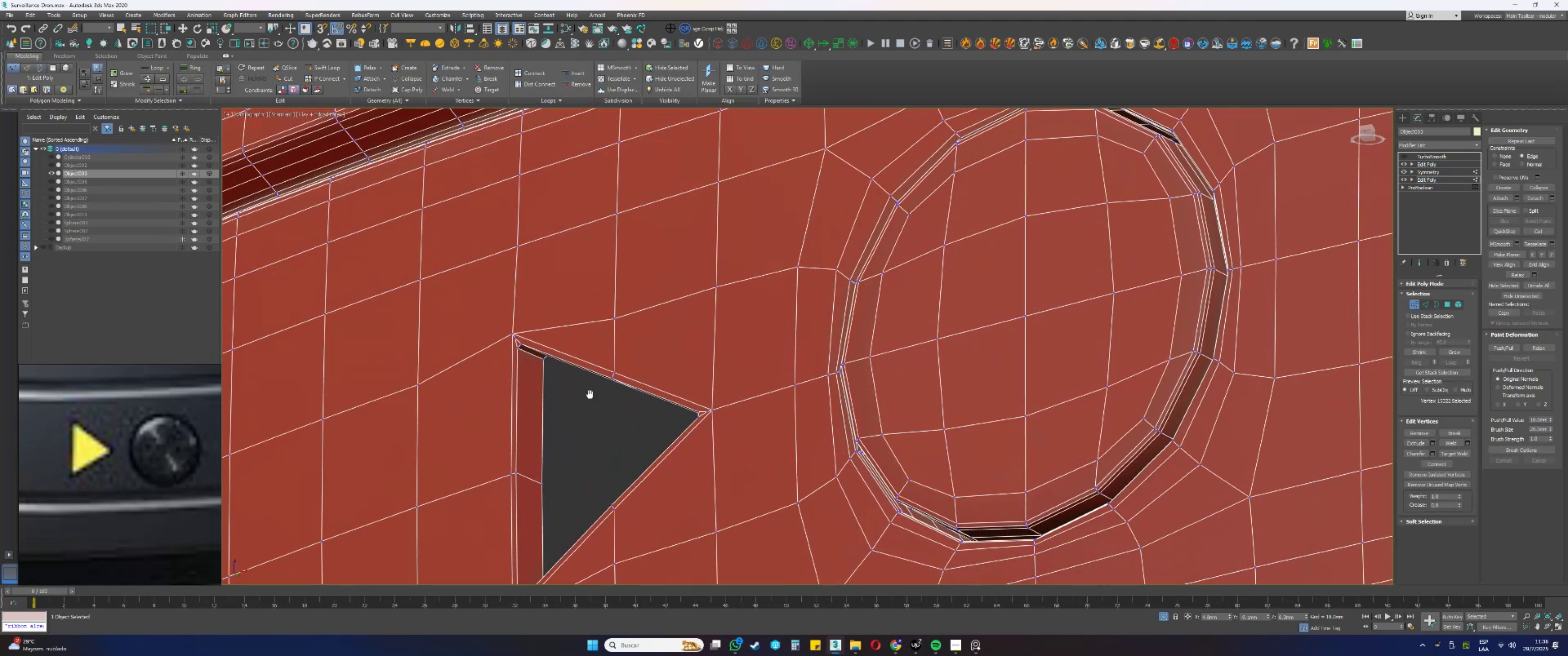 
scroll: coordinate [836, 355], scroll_direction: down, amount: 5.0
 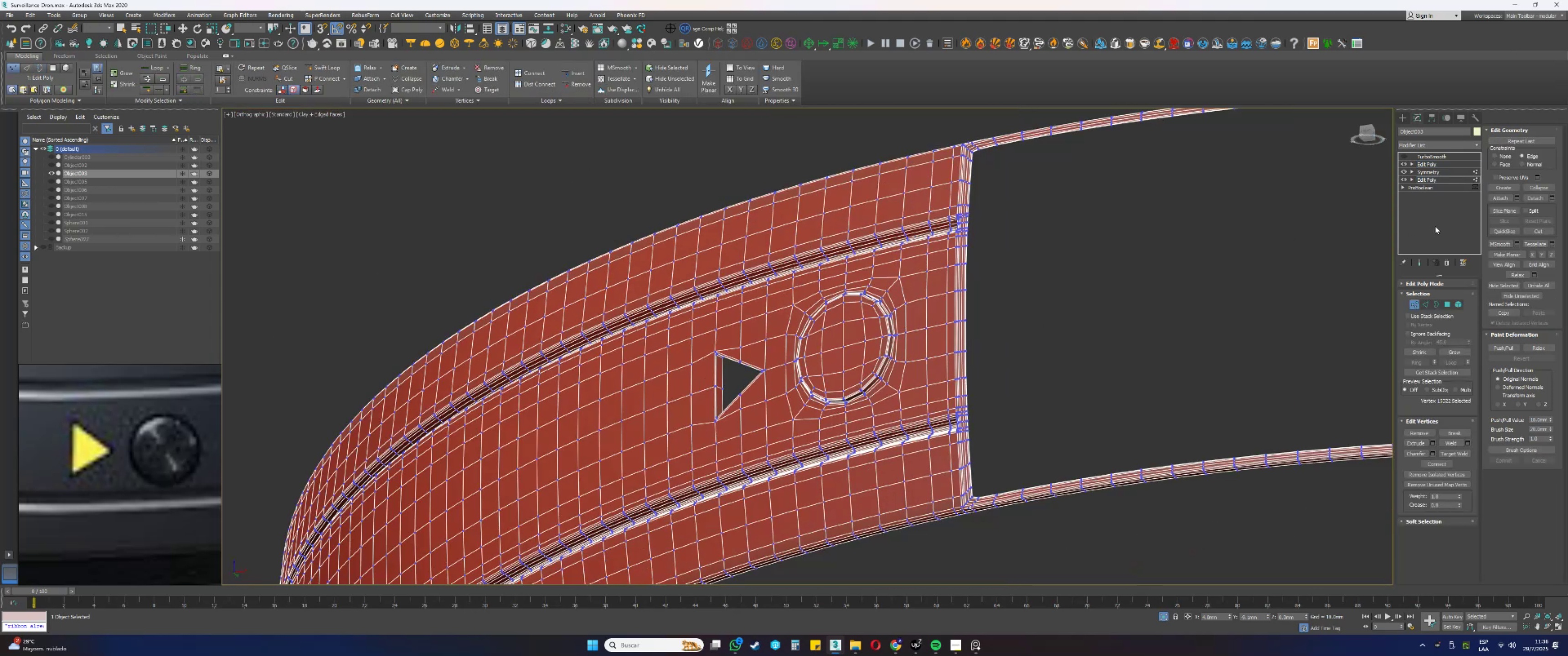 
mouse_move([1425, 251])
 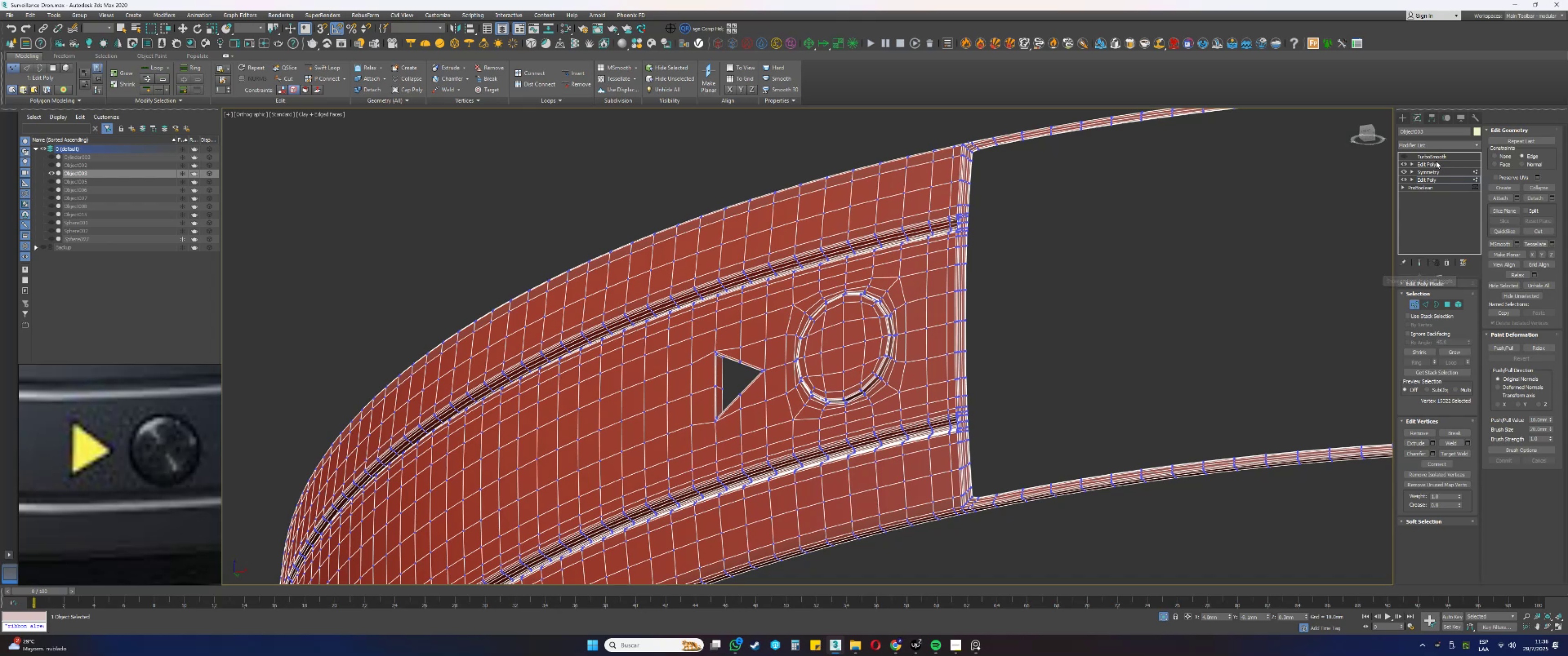 
left_click([1433, 167])
 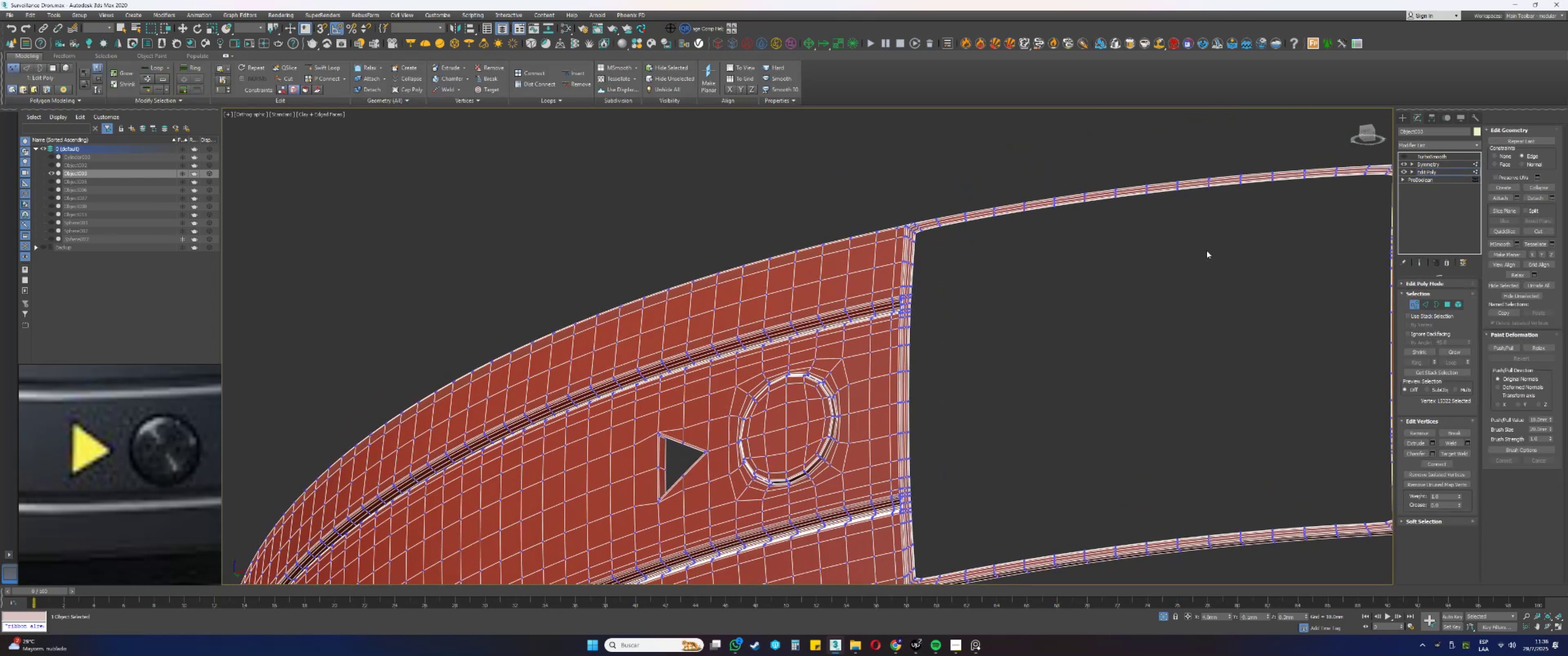 
scroll: coordinate [1363, 328], scroll_direction: up, amount: 5.0
 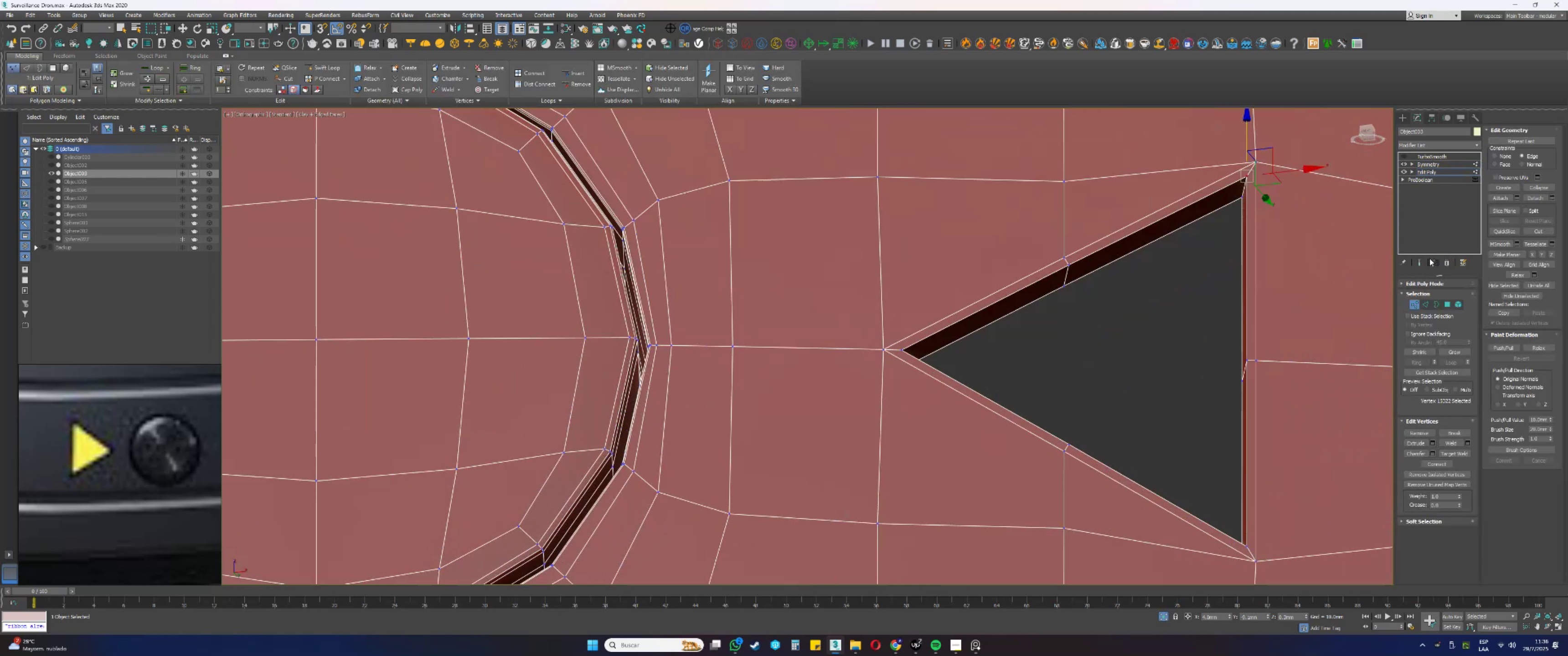 
left_click([1422, 261])
 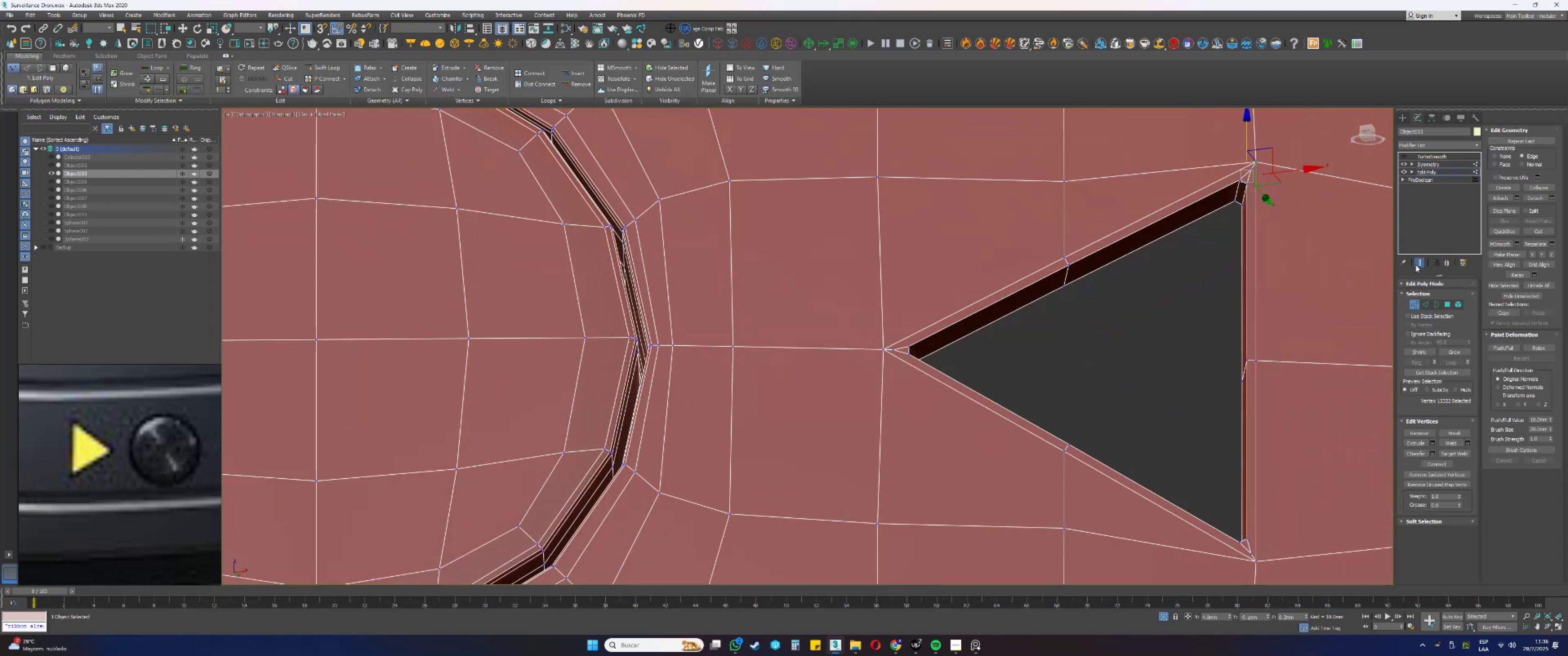 
scroll: coordinate [1295, 290], scroll_direction: down, amount: 2.0
 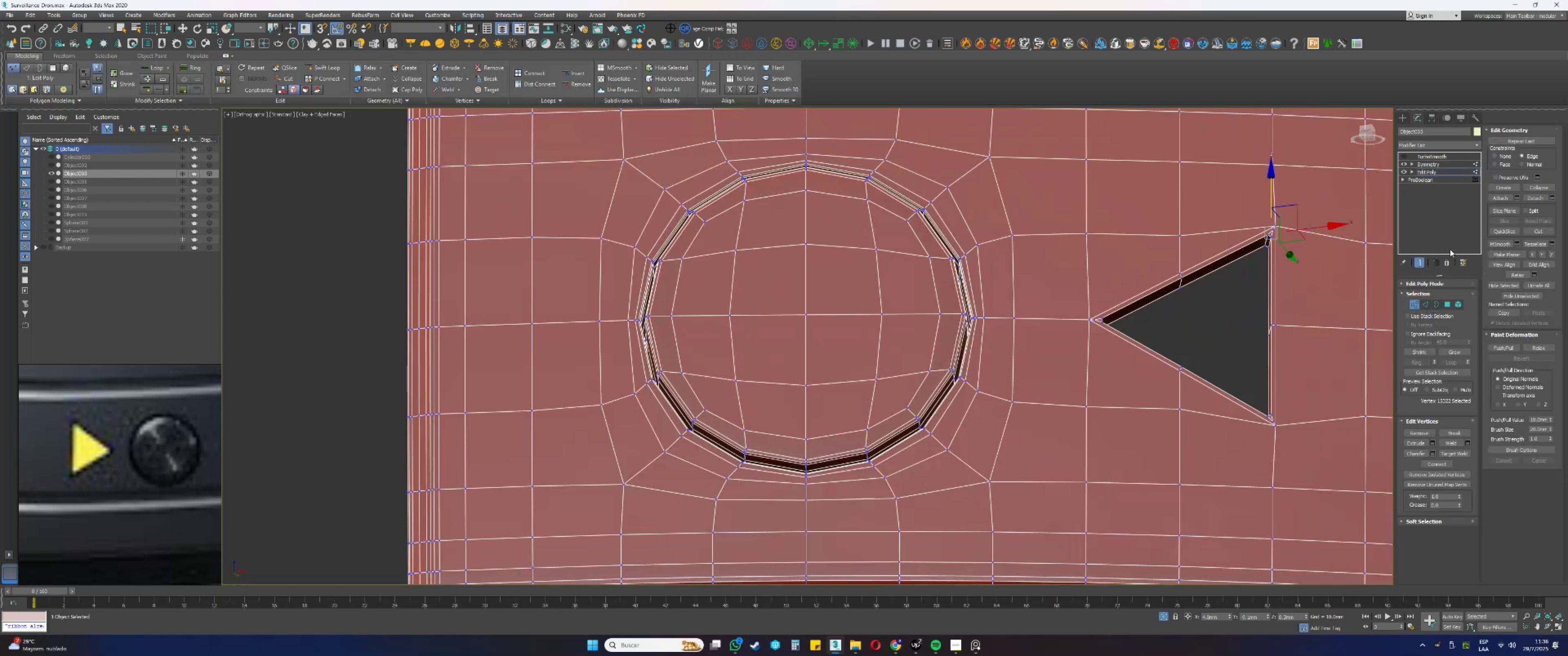 
double_click([1422, 261])
 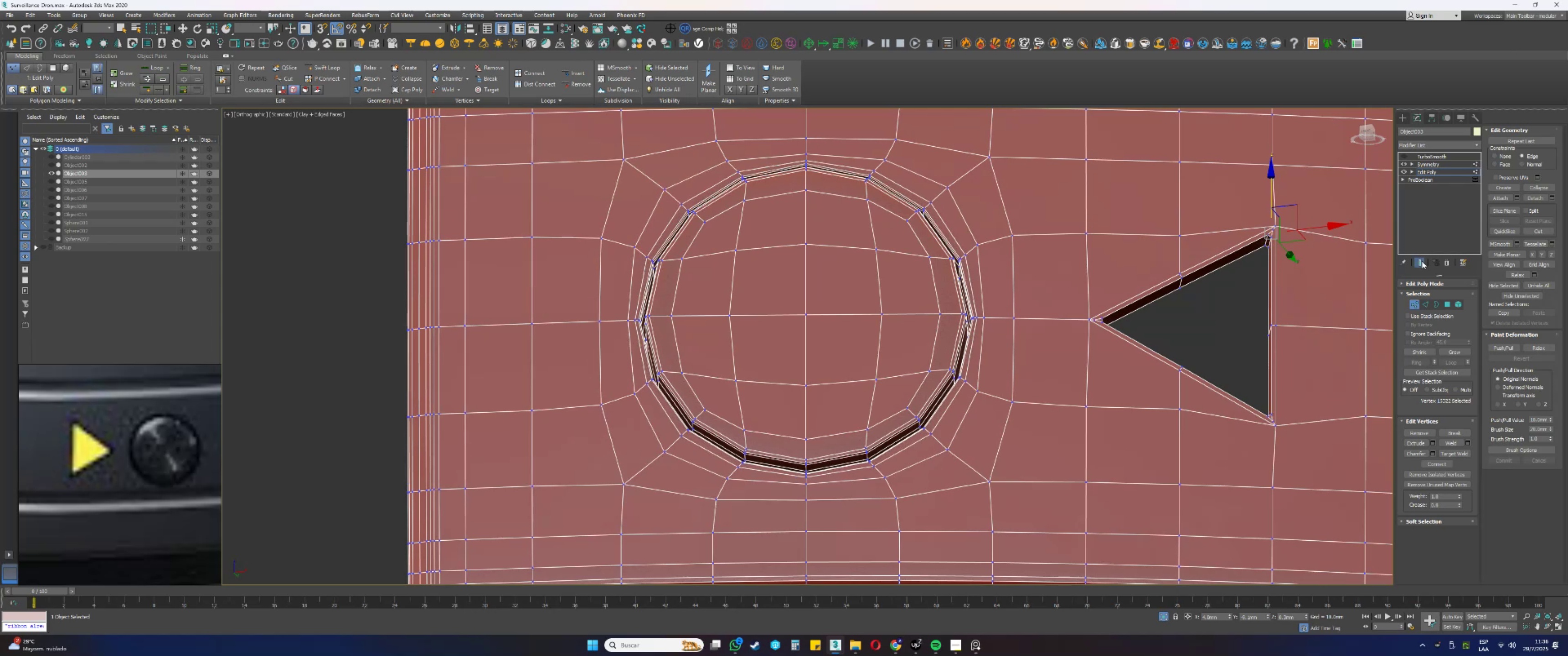 
triple_click([1422, 261])
 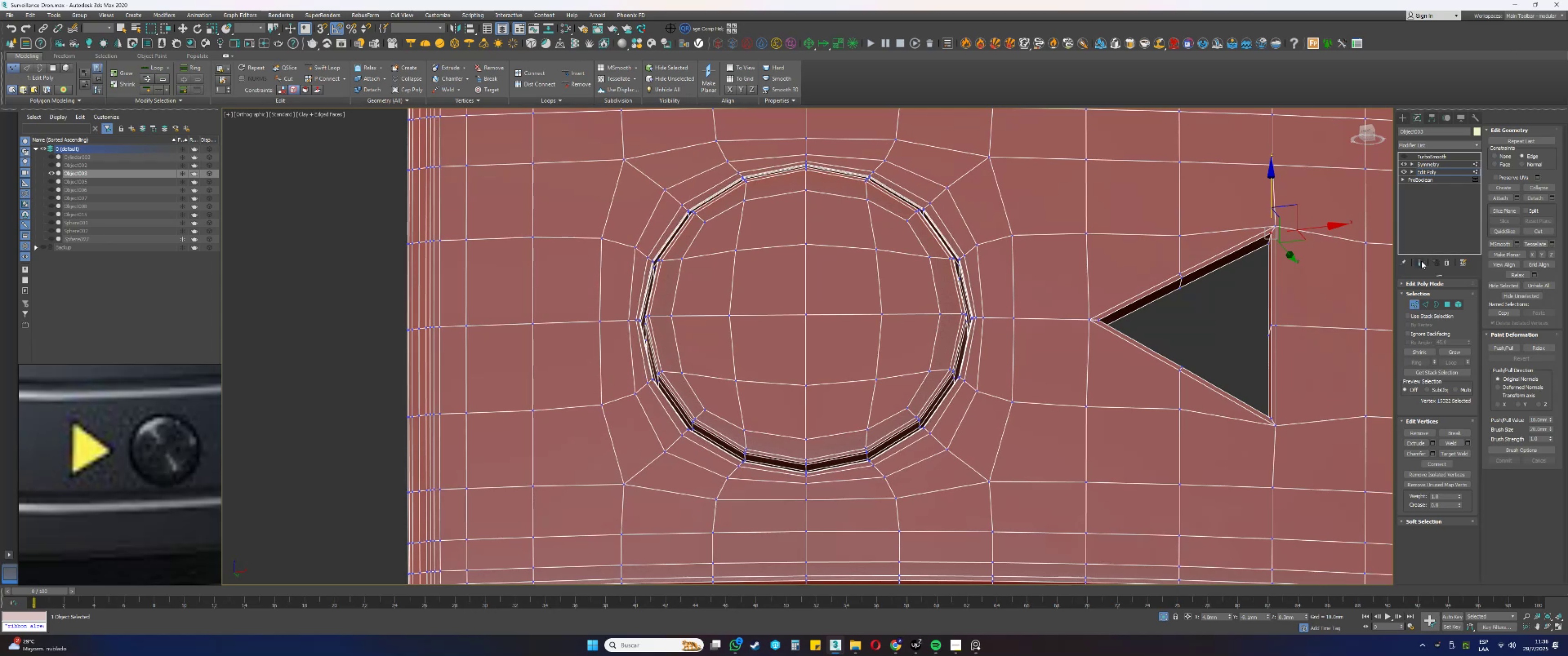 
triple_click([1421, 261])
 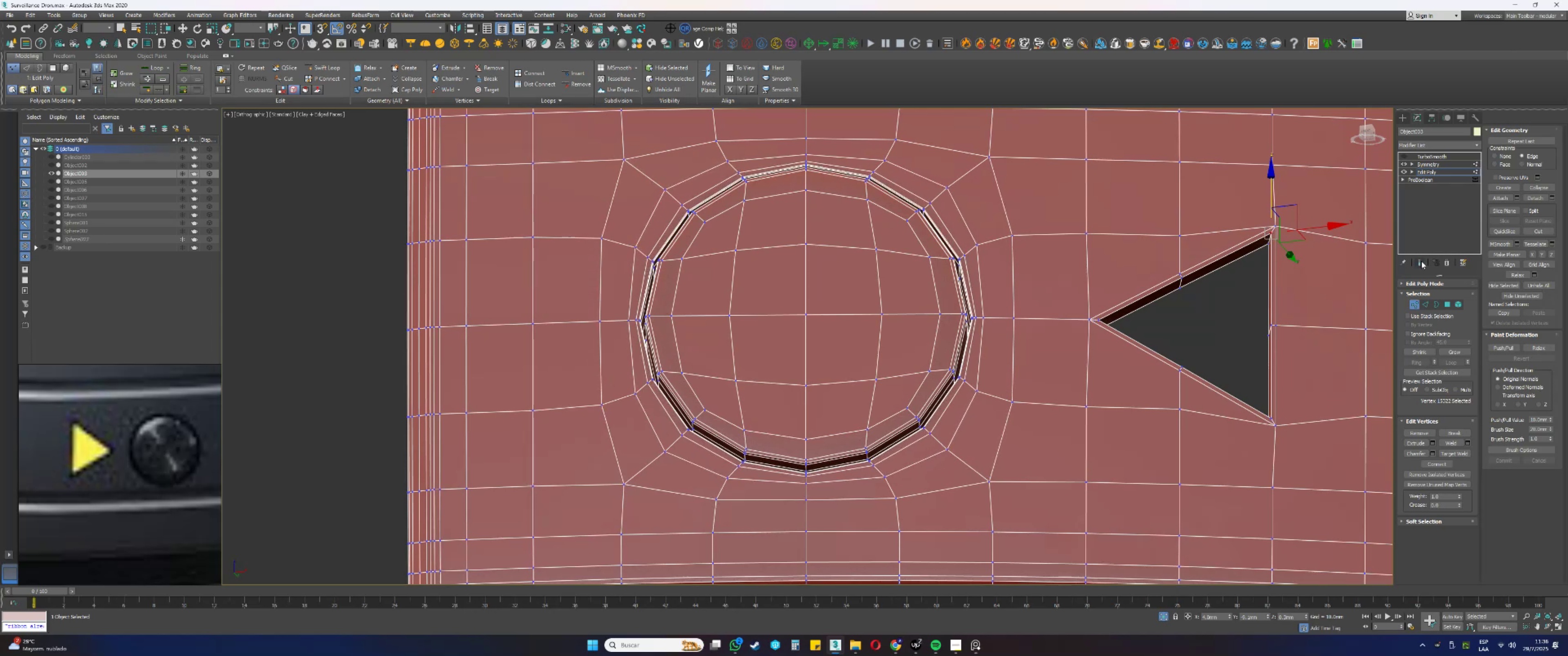 
double_click([1421, 261])
 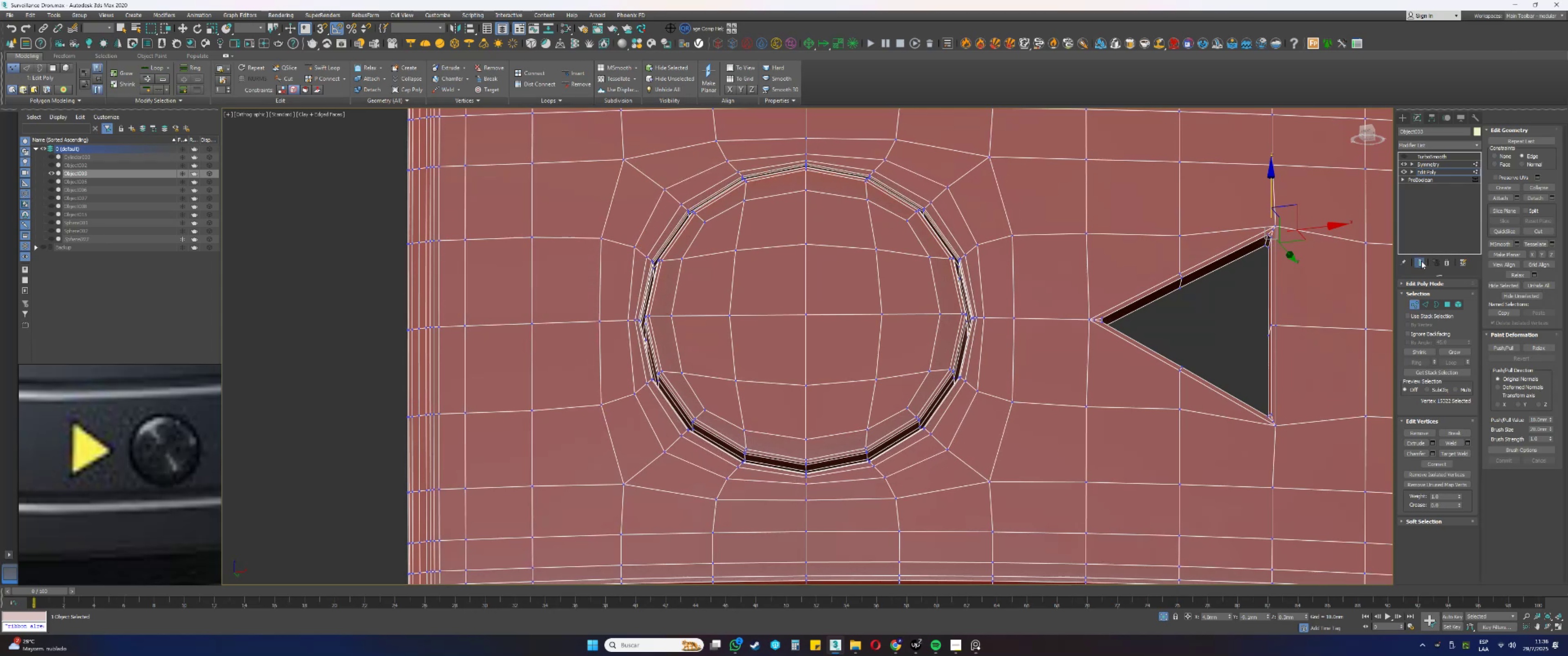 
triple_click([1421, 261])
 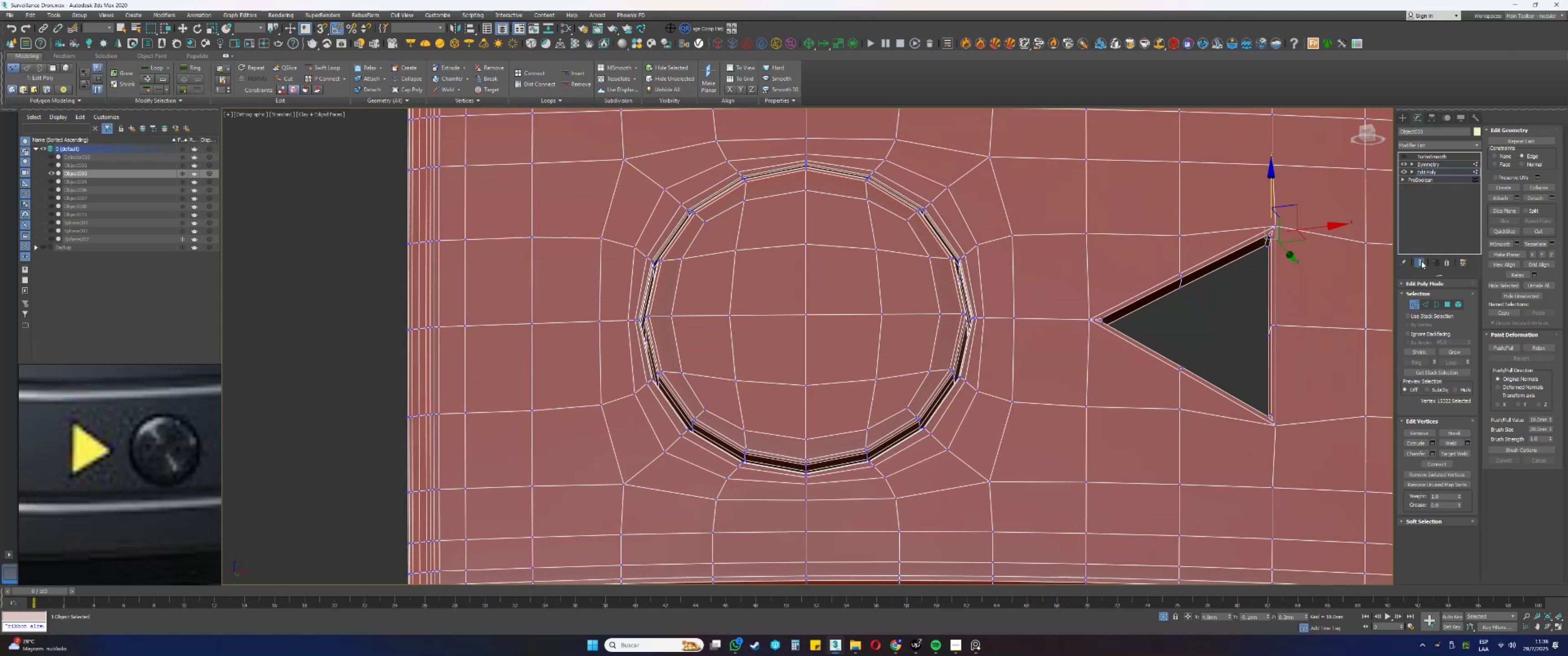 
double_click([1421, 261])
 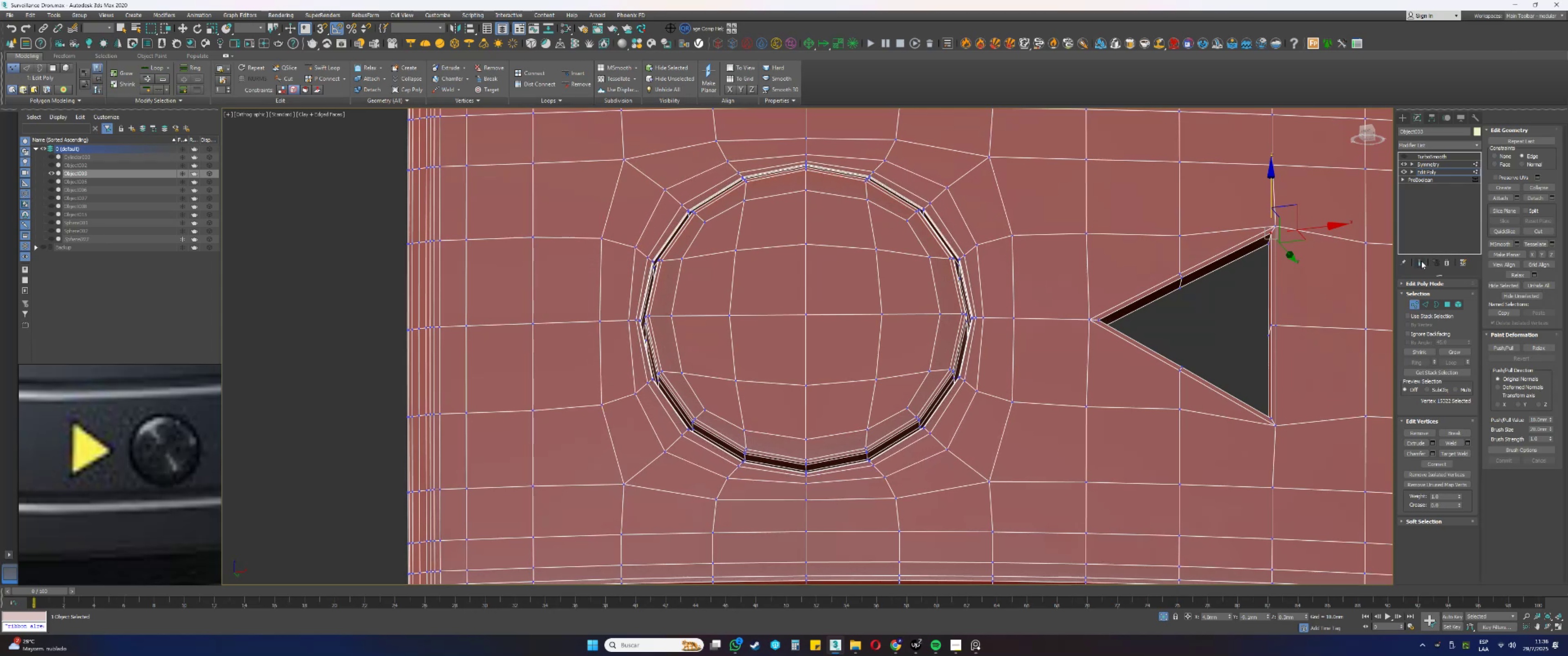 
triple_click([1421, 261])
 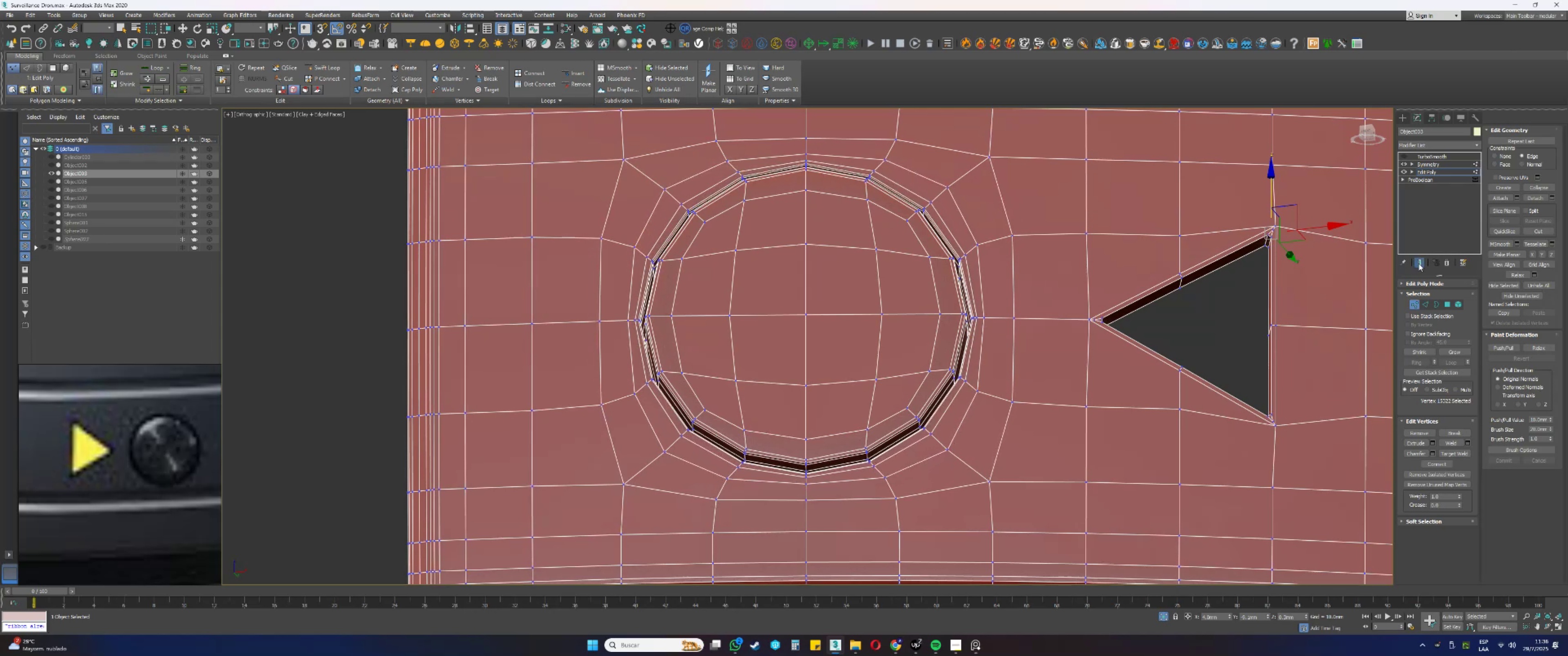 
scroll: coordinate [1286, 332], scroll_direction: down, amount: 6.0
 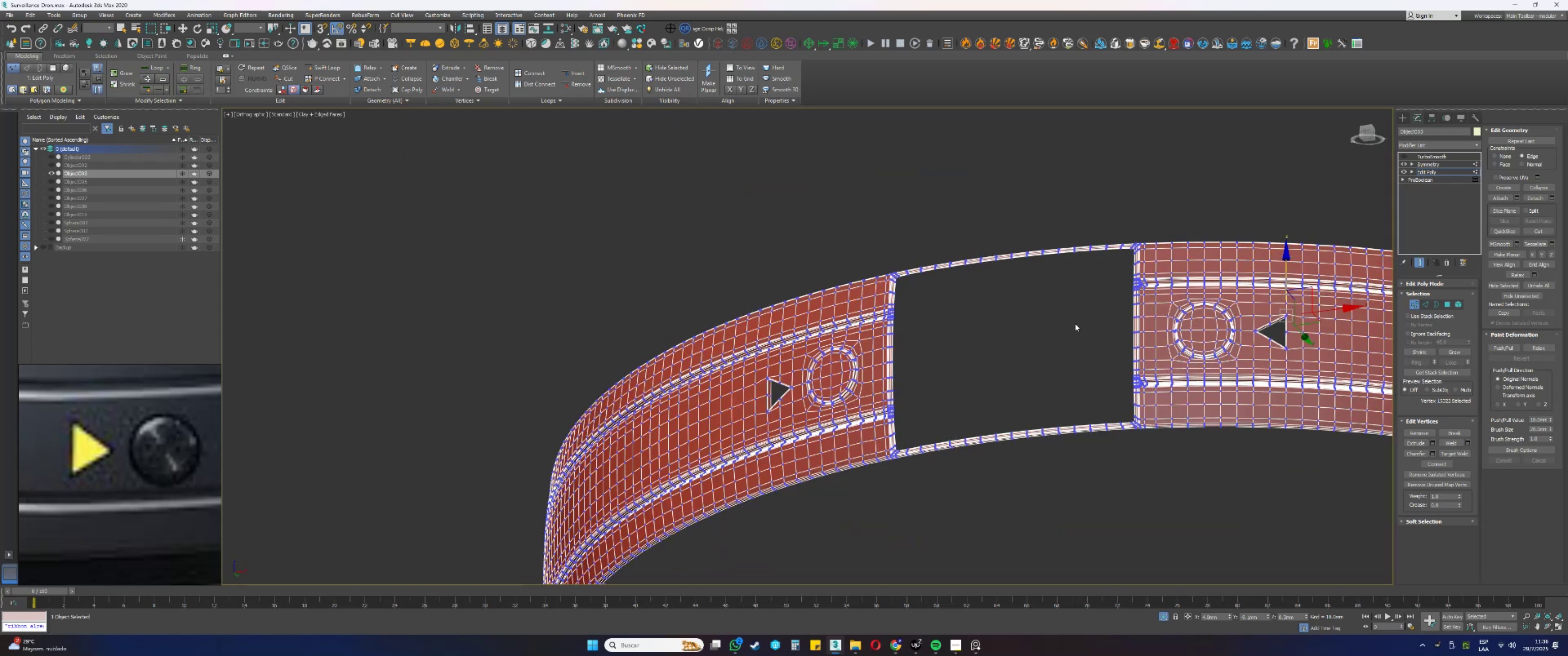 
key(Alt+AltLeft)
 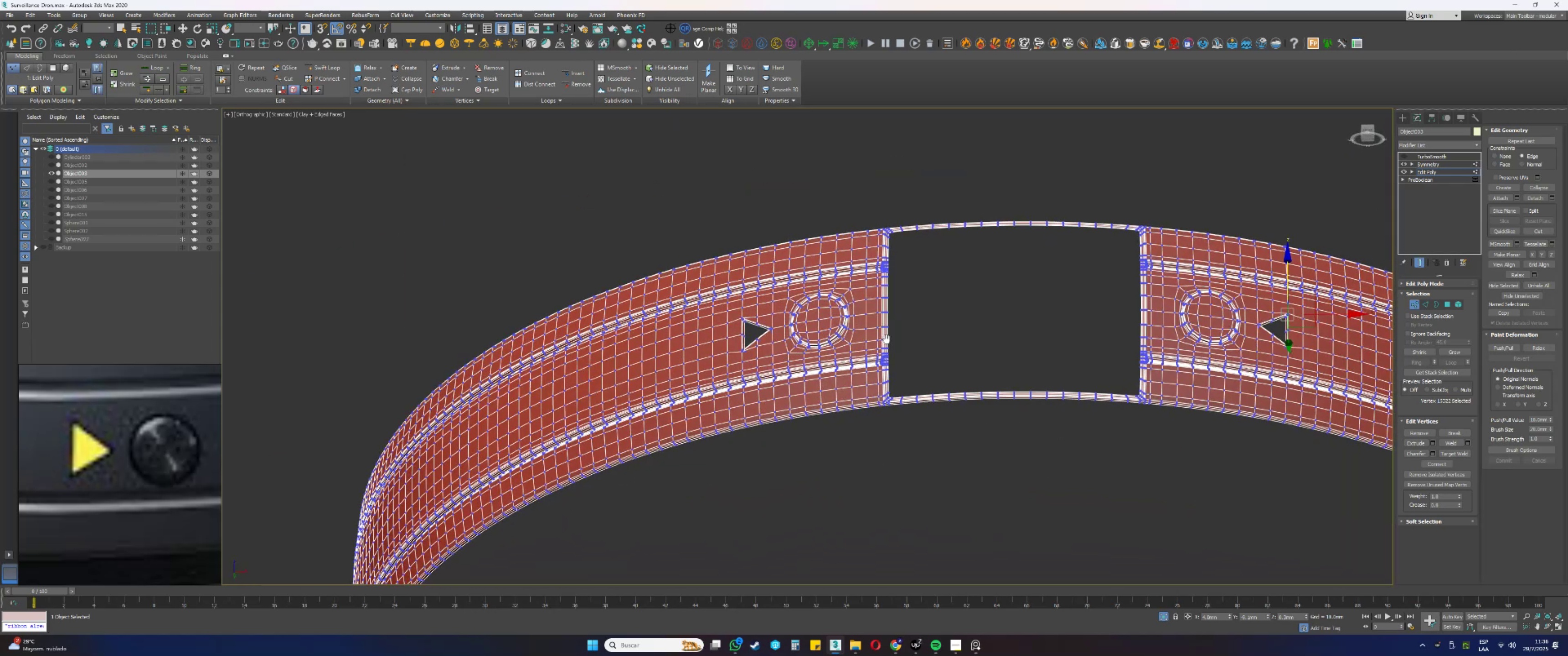 
hold_key(key=AltLeft, duration=0.5)
 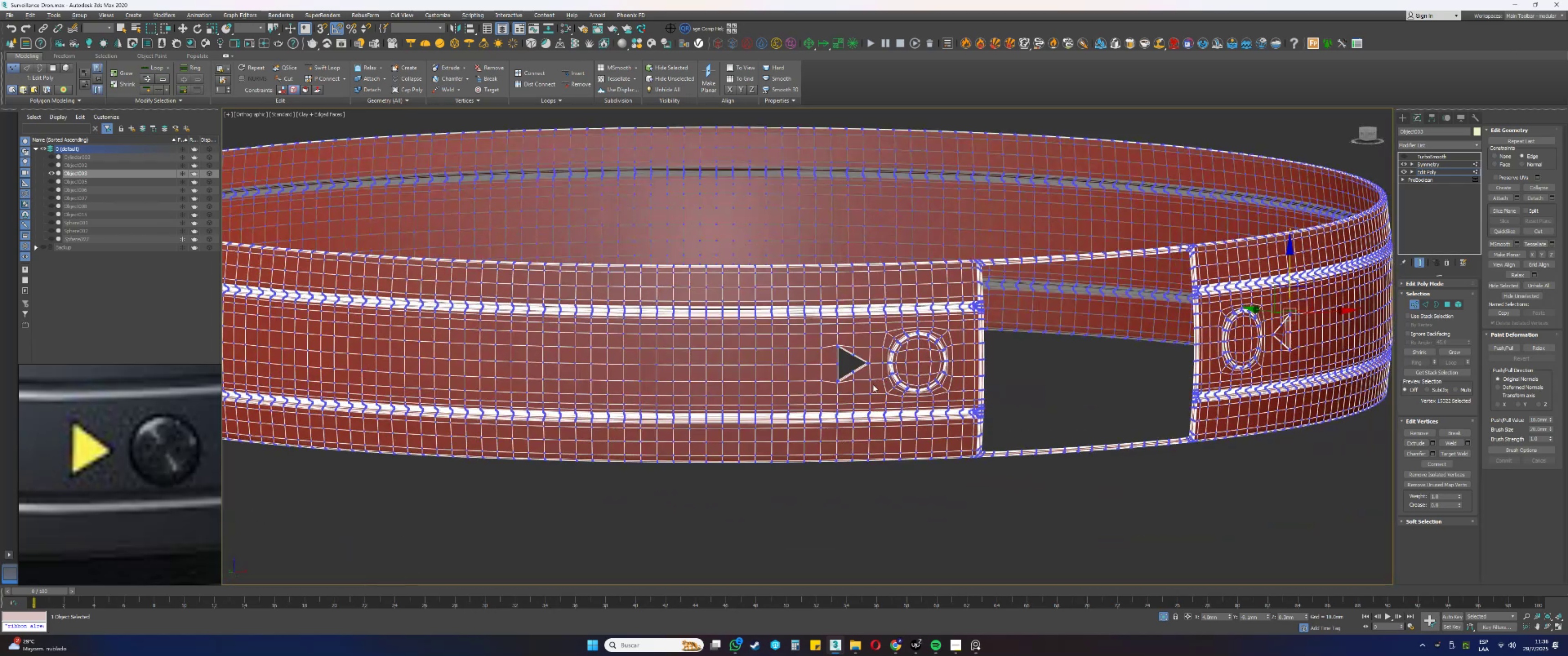 
scroll: coordinate [848, 377], scroll_direction: up, amount: 1.0
 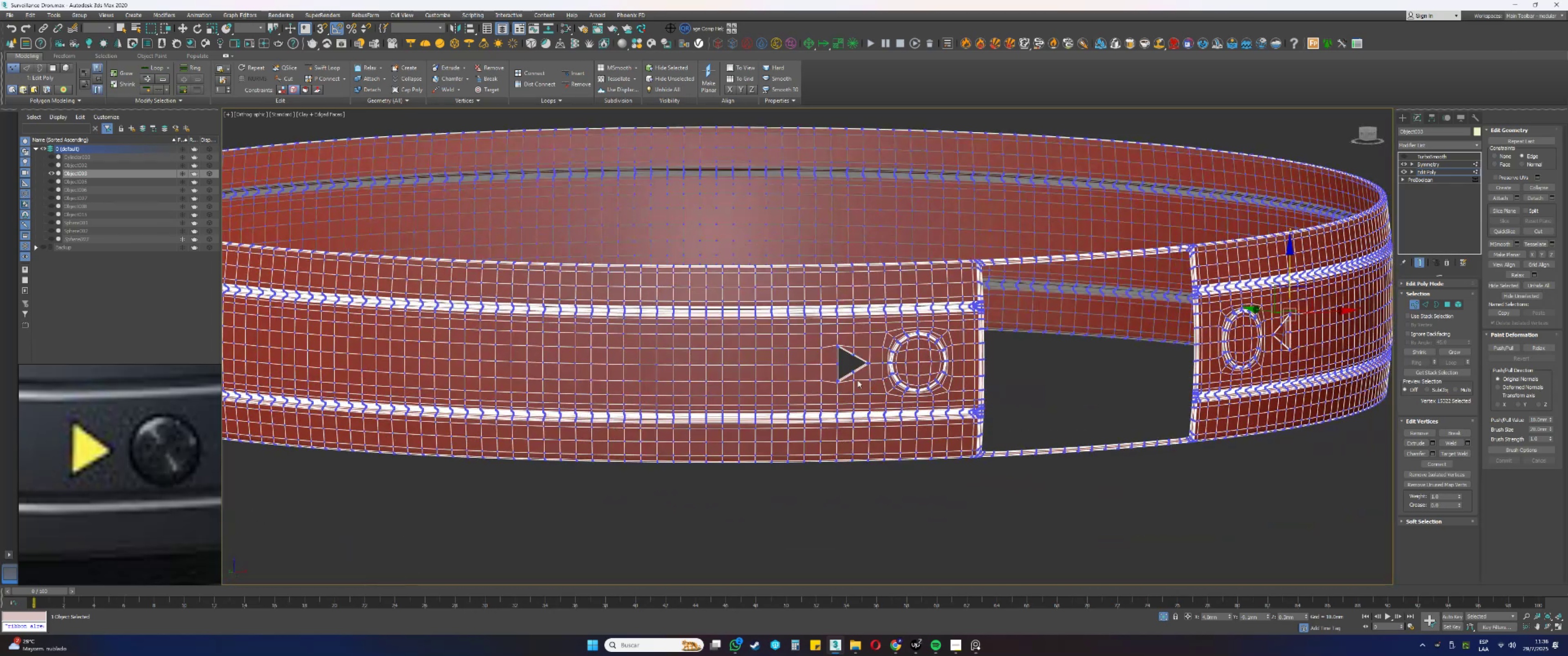 
key(Alt+AltLeft)
 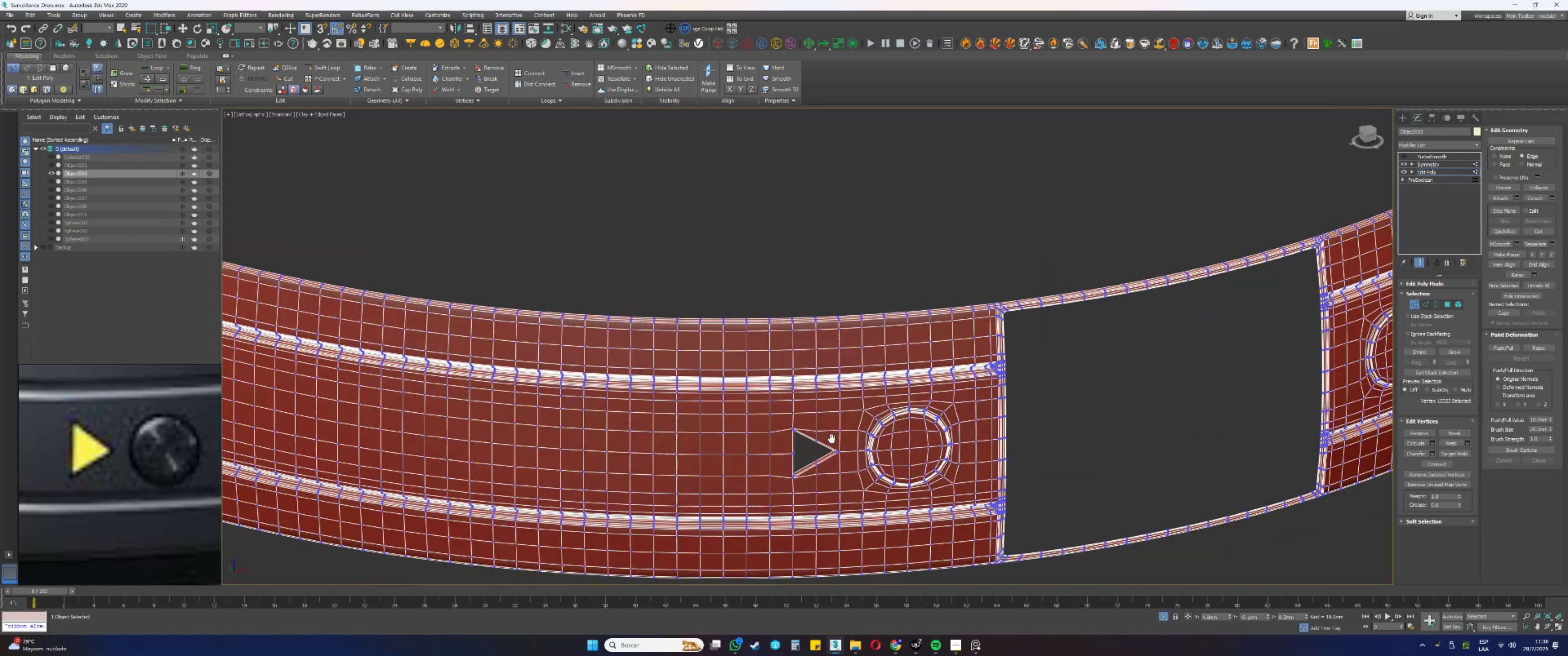 
scroll: coordinate [895, 406], scroll_direction: up, amount: 6.0
 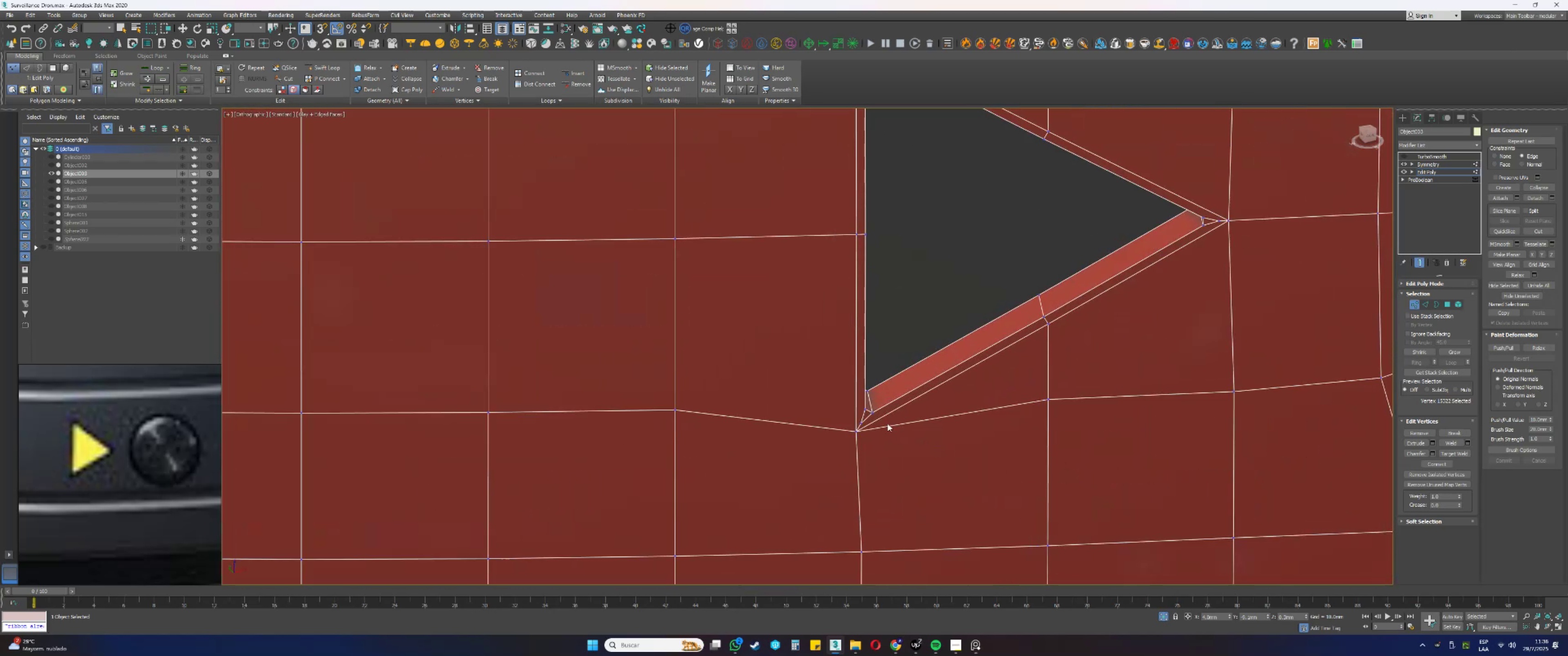 
left_click([874, 413])
 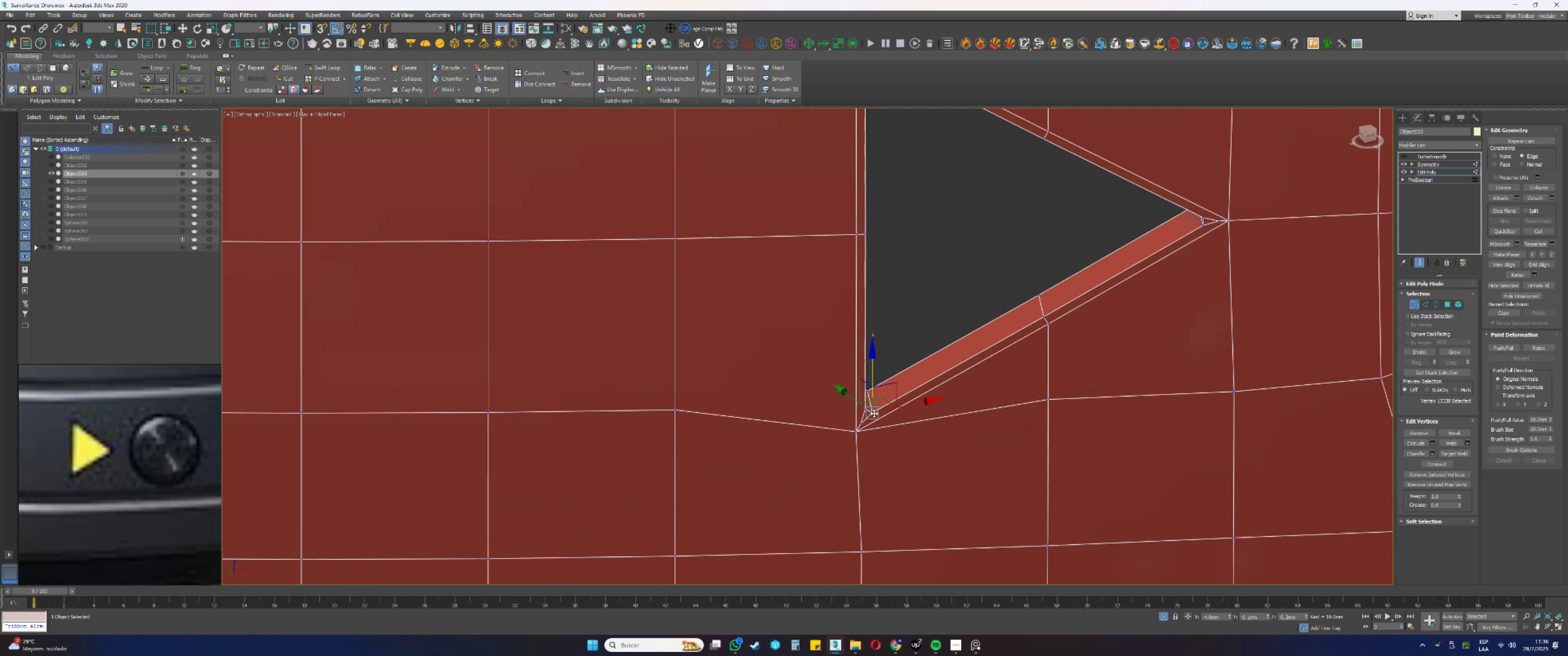 
hold_key(key=AltLeft, duration=0.72)
 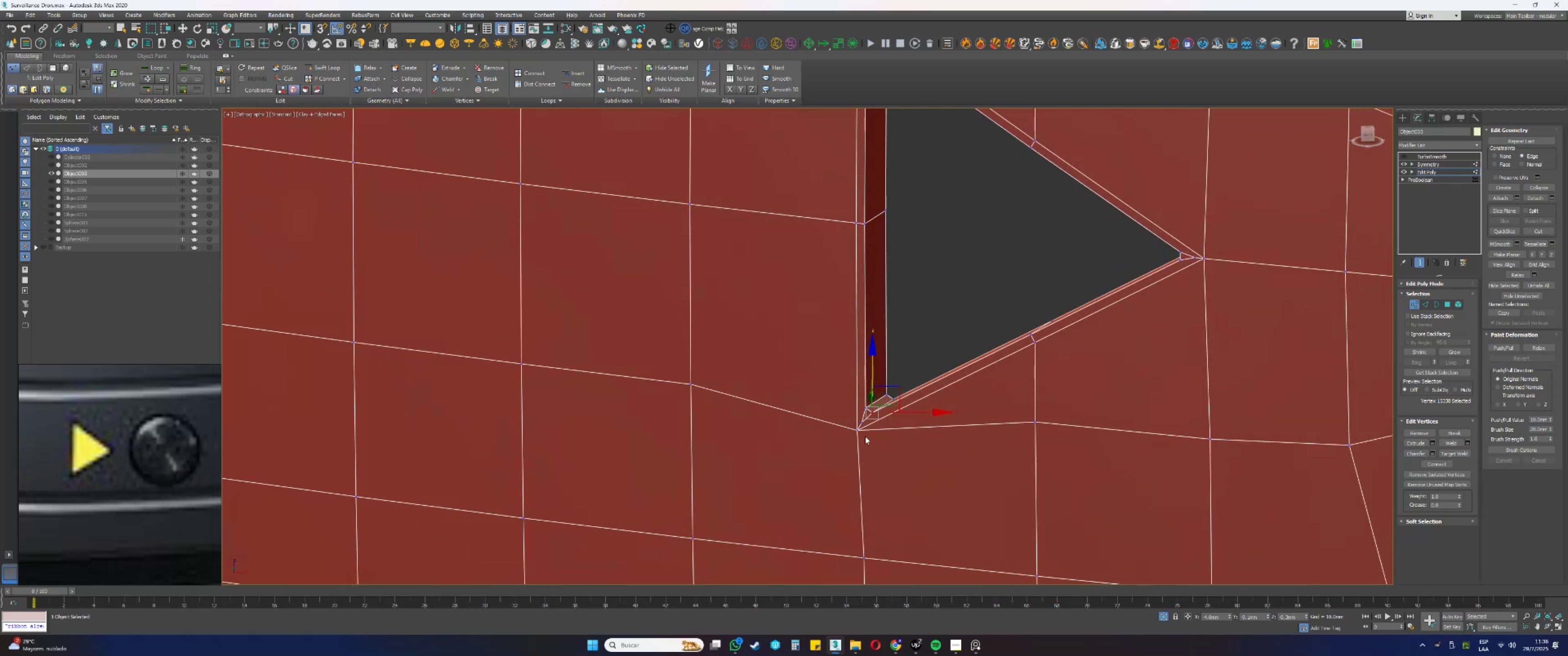 
type(ss)
 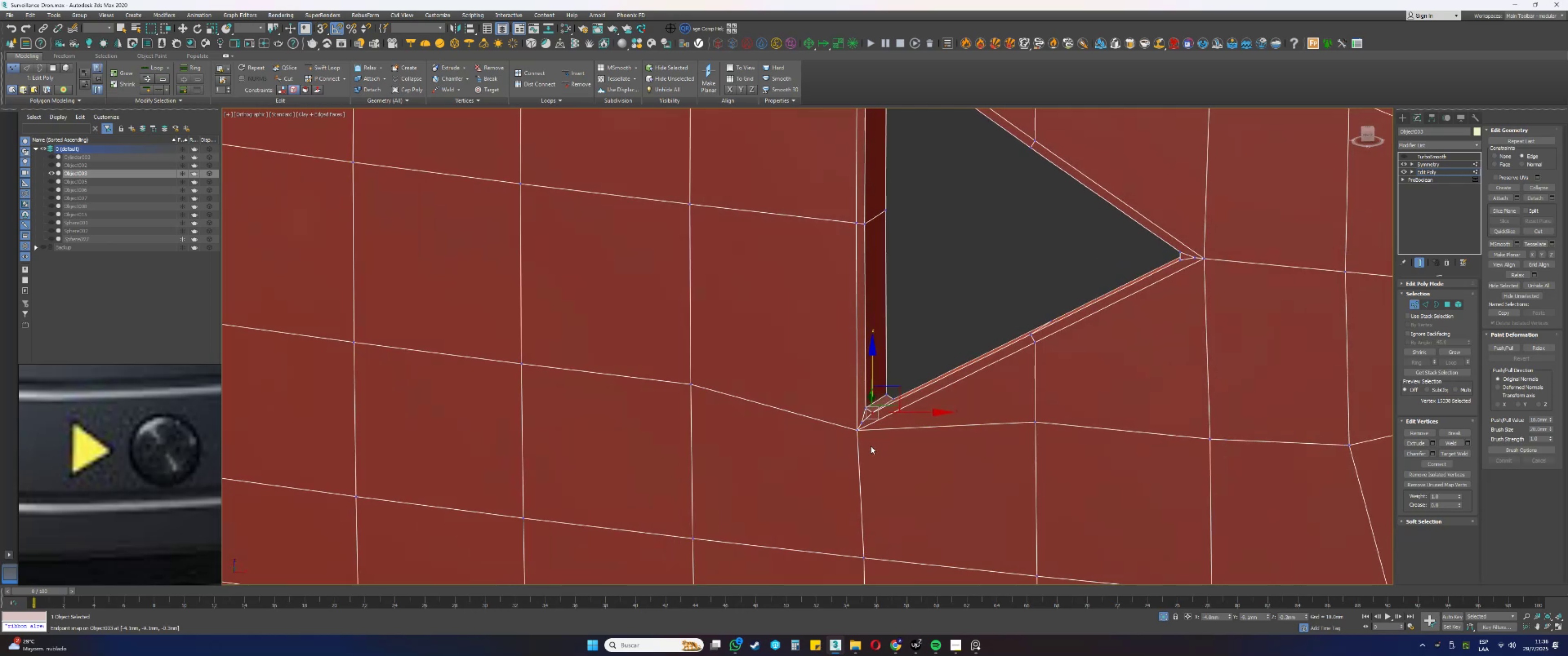 
hold_key(key=AltLeft, duration=0.49)
 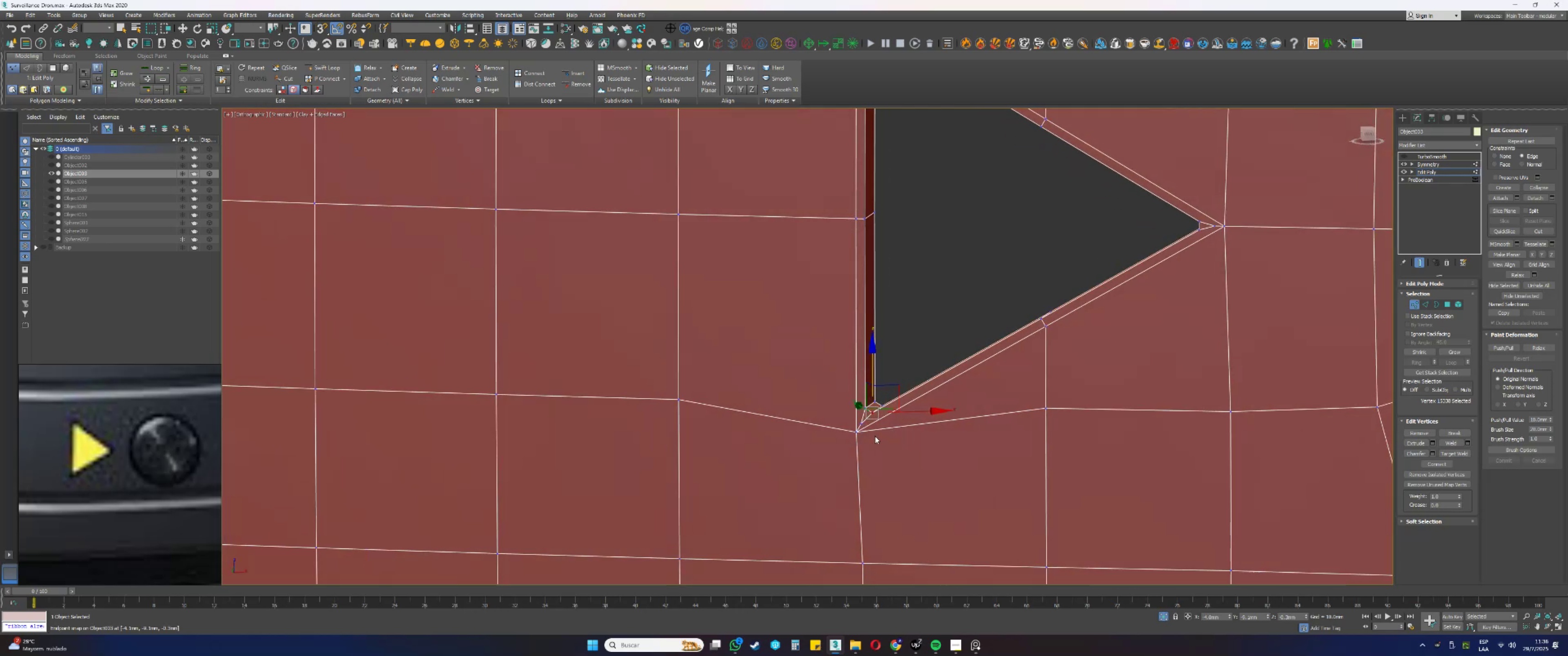 
scroll: coordinate [861, 409], scroll_direction: up, amount: 2.0
 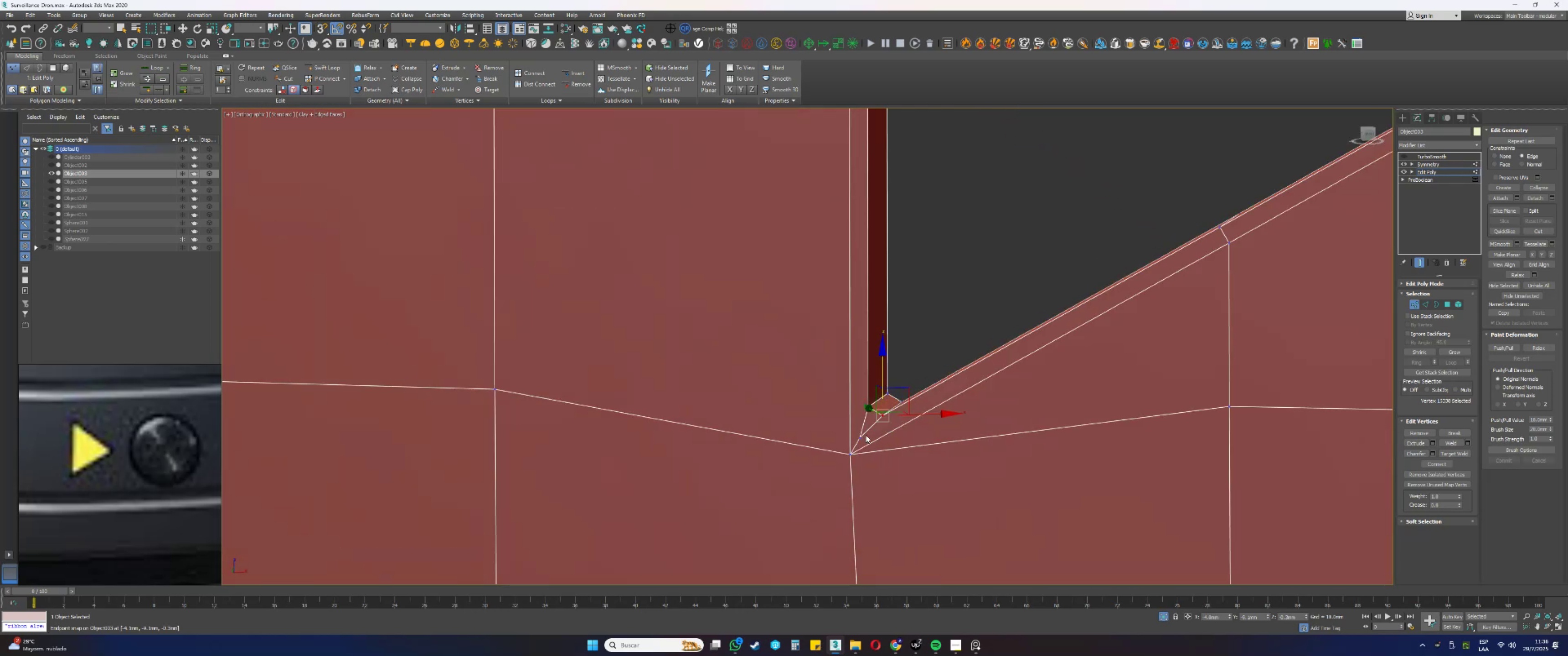 
left_click([860, 437])
 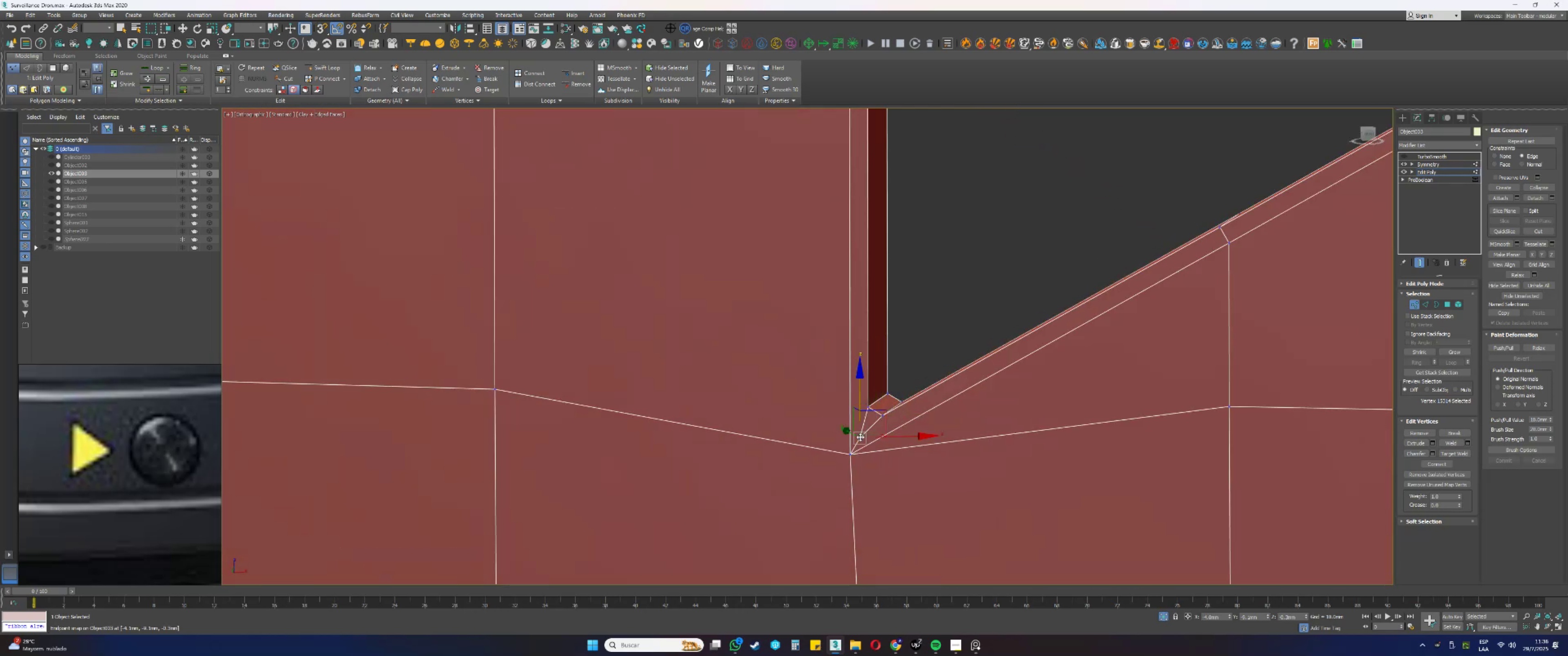 
scroll: coordinate [926, 406], scroll_direction: down, amount: 1.0
 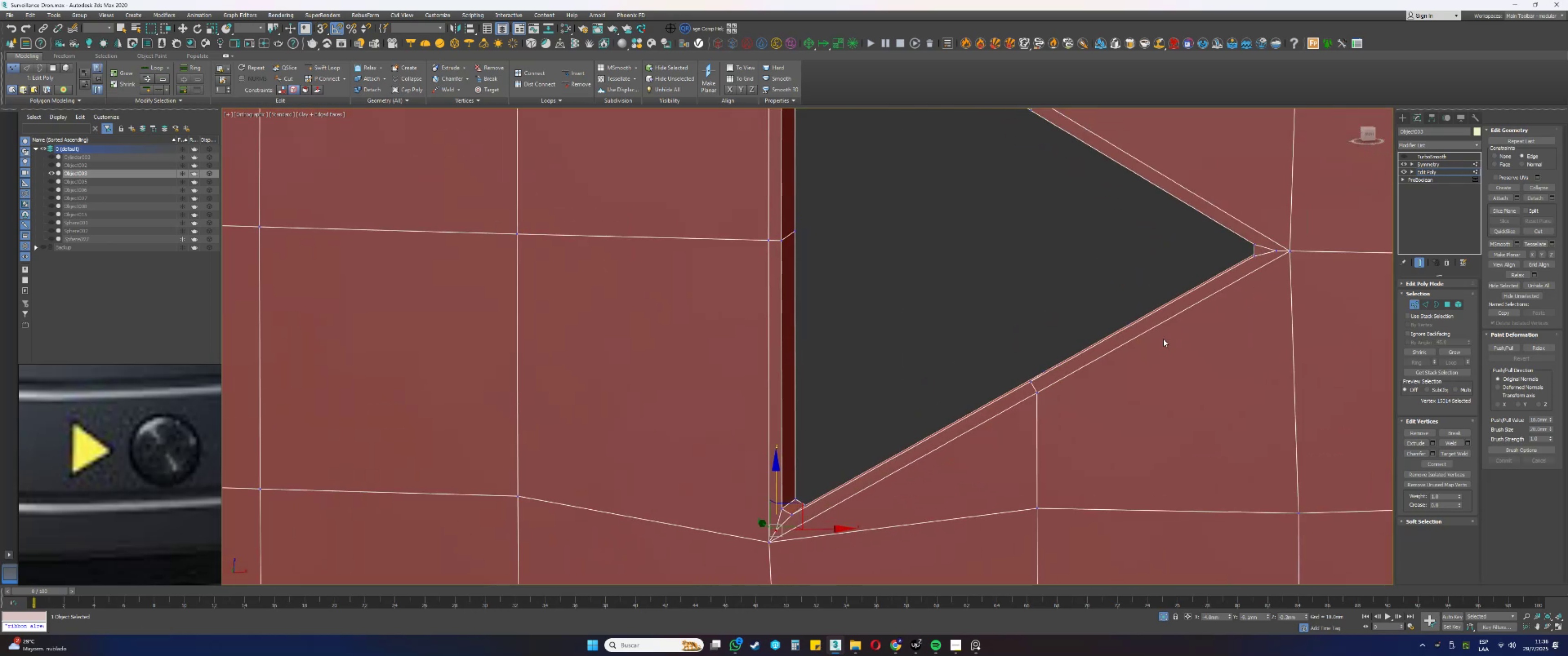 
hold_key(key=AltLeft, duration=0.66)
 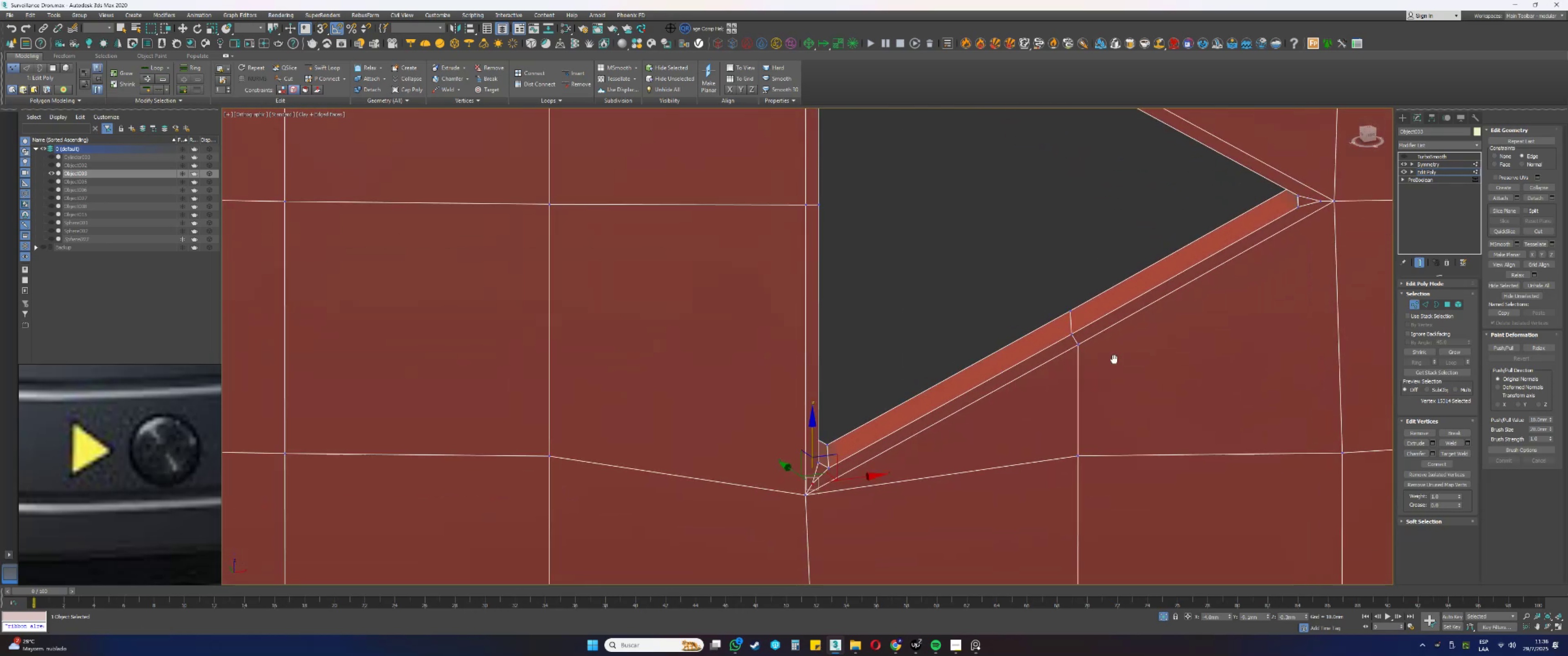 
key(Alt+AltLeft)
 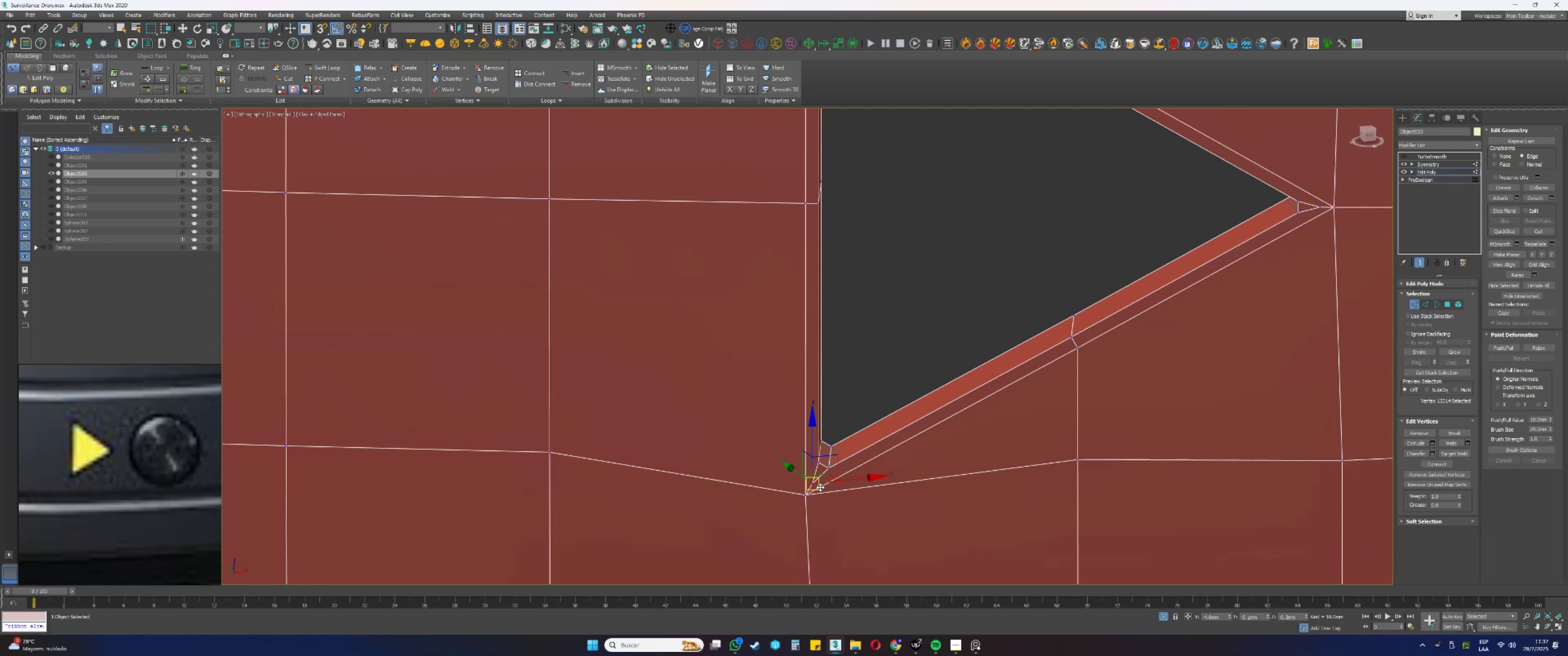 
wait(5.5)
 